 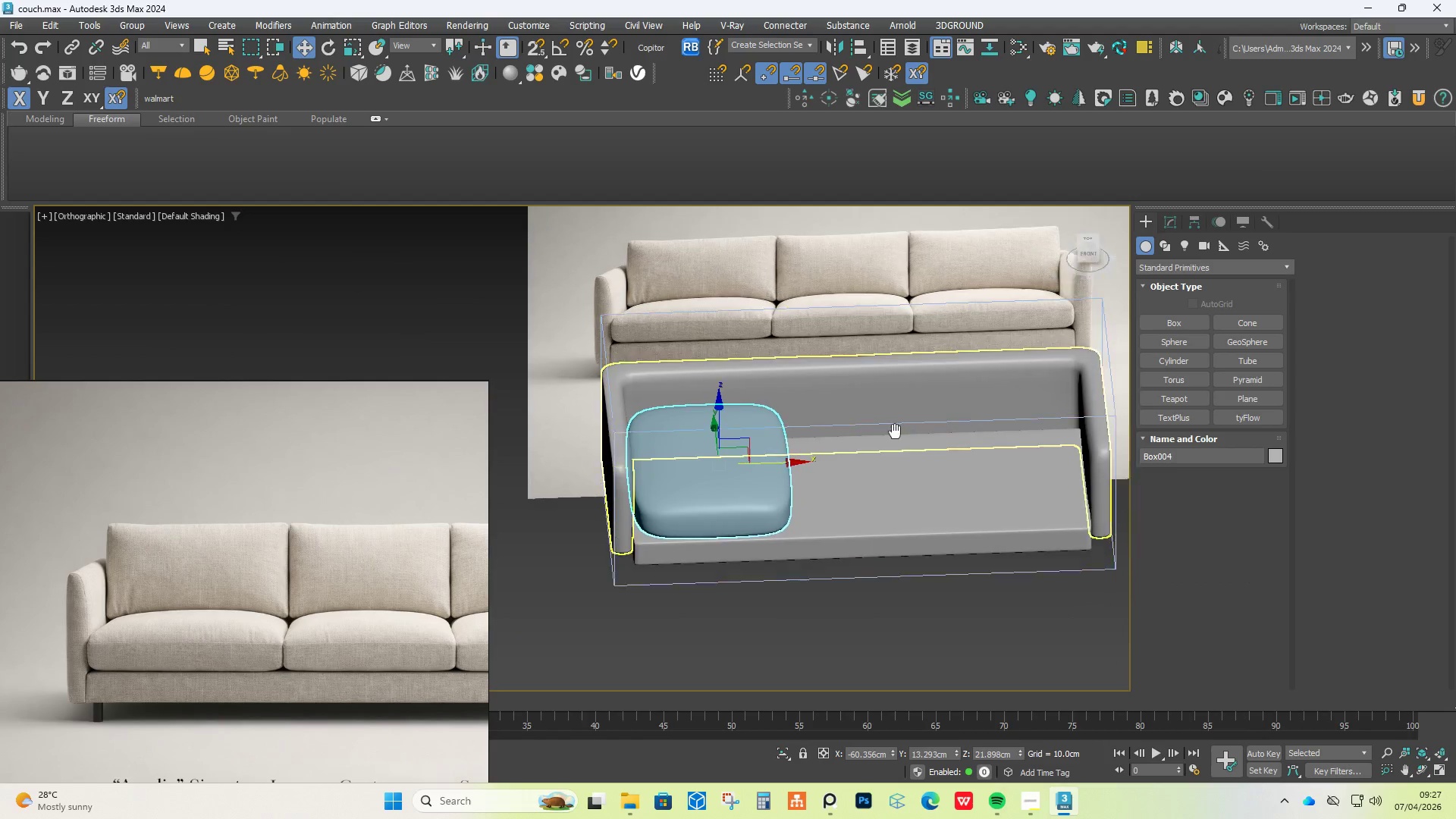 
hold_key(key=AltLeft, duration=1.5)
 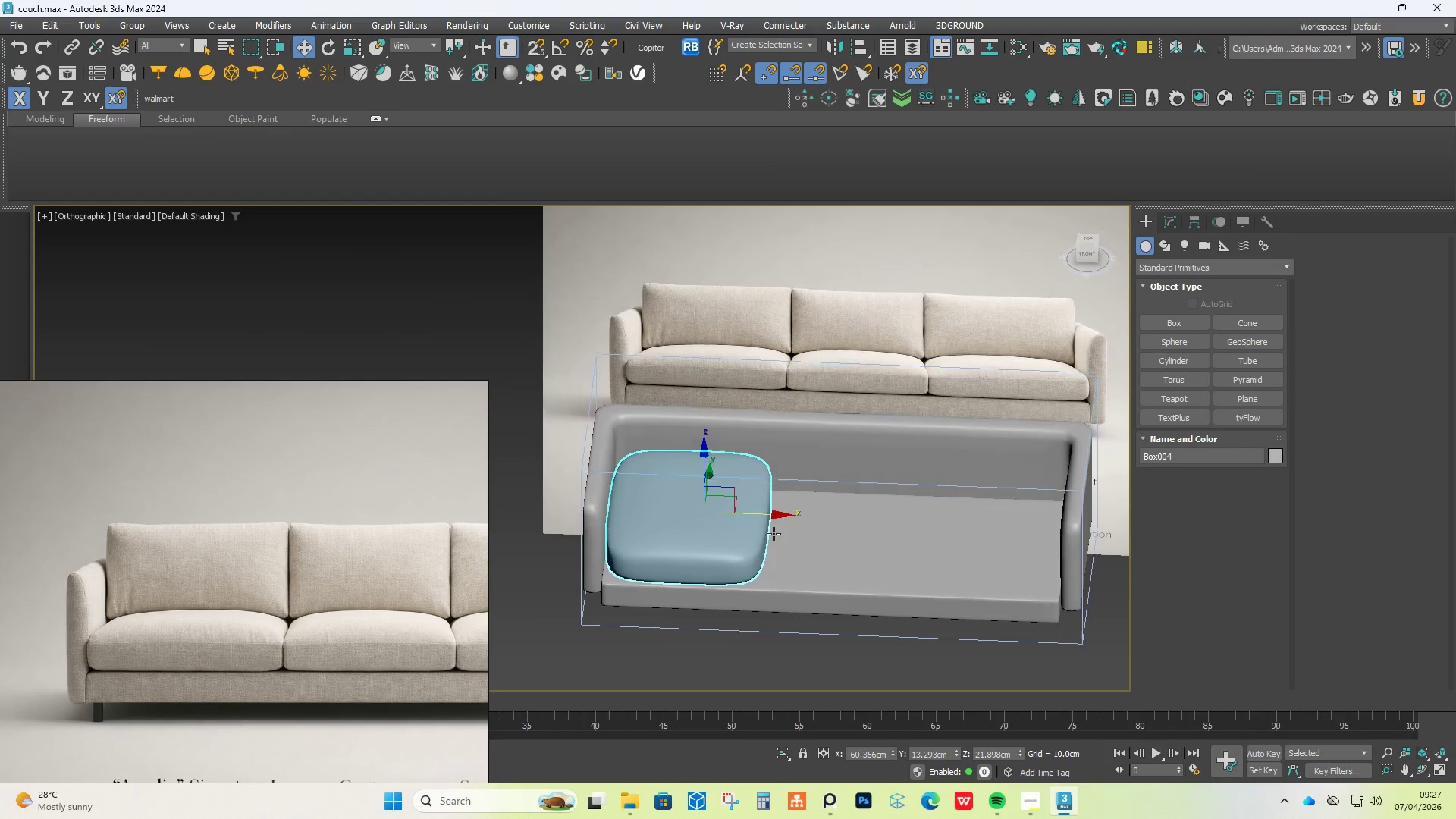 
hold_key(key=AltLeft, duration=1.47)
 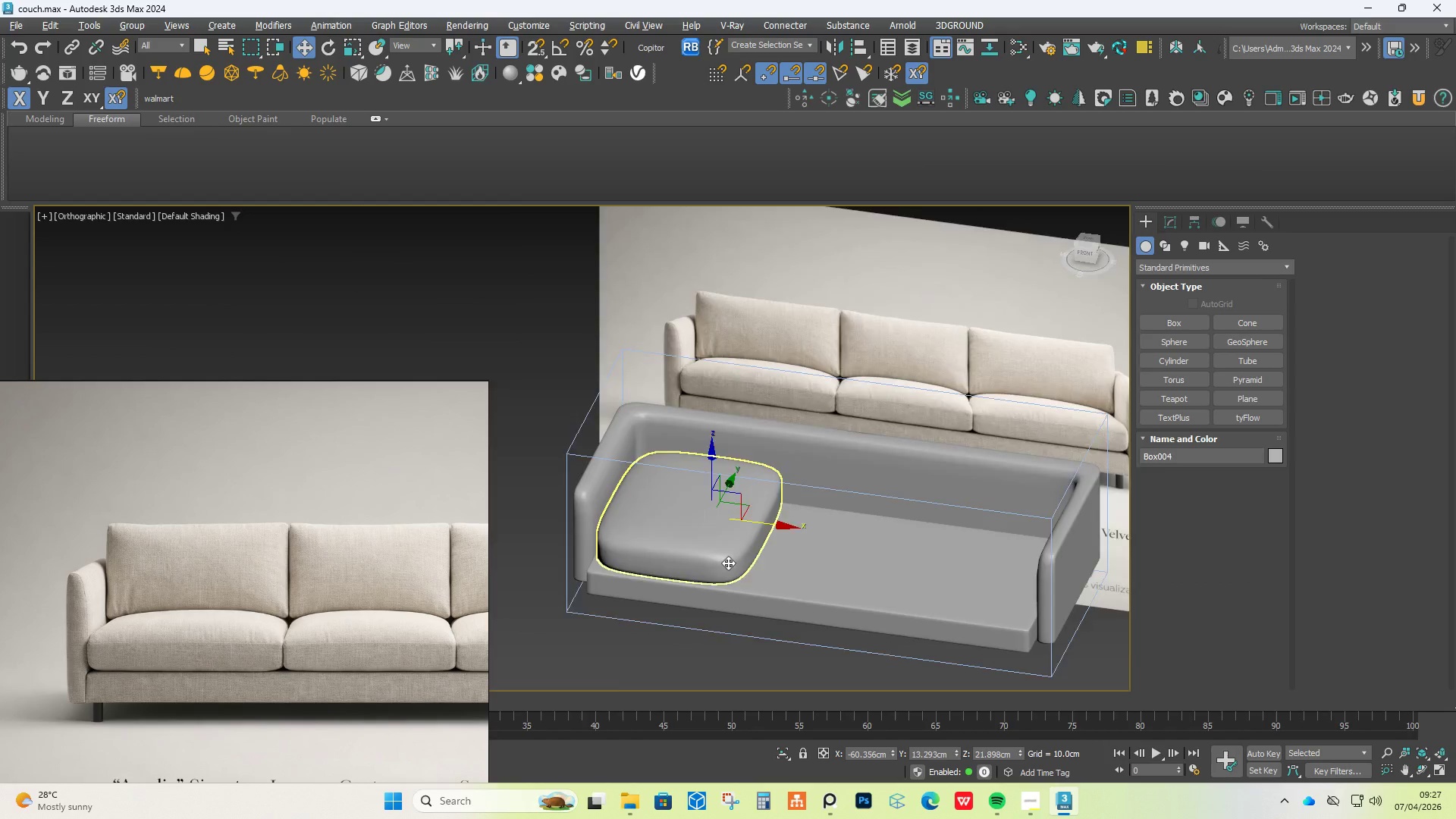 
scroll: coordinate [729, 563], scroll_direction: up, amount: 2.0
 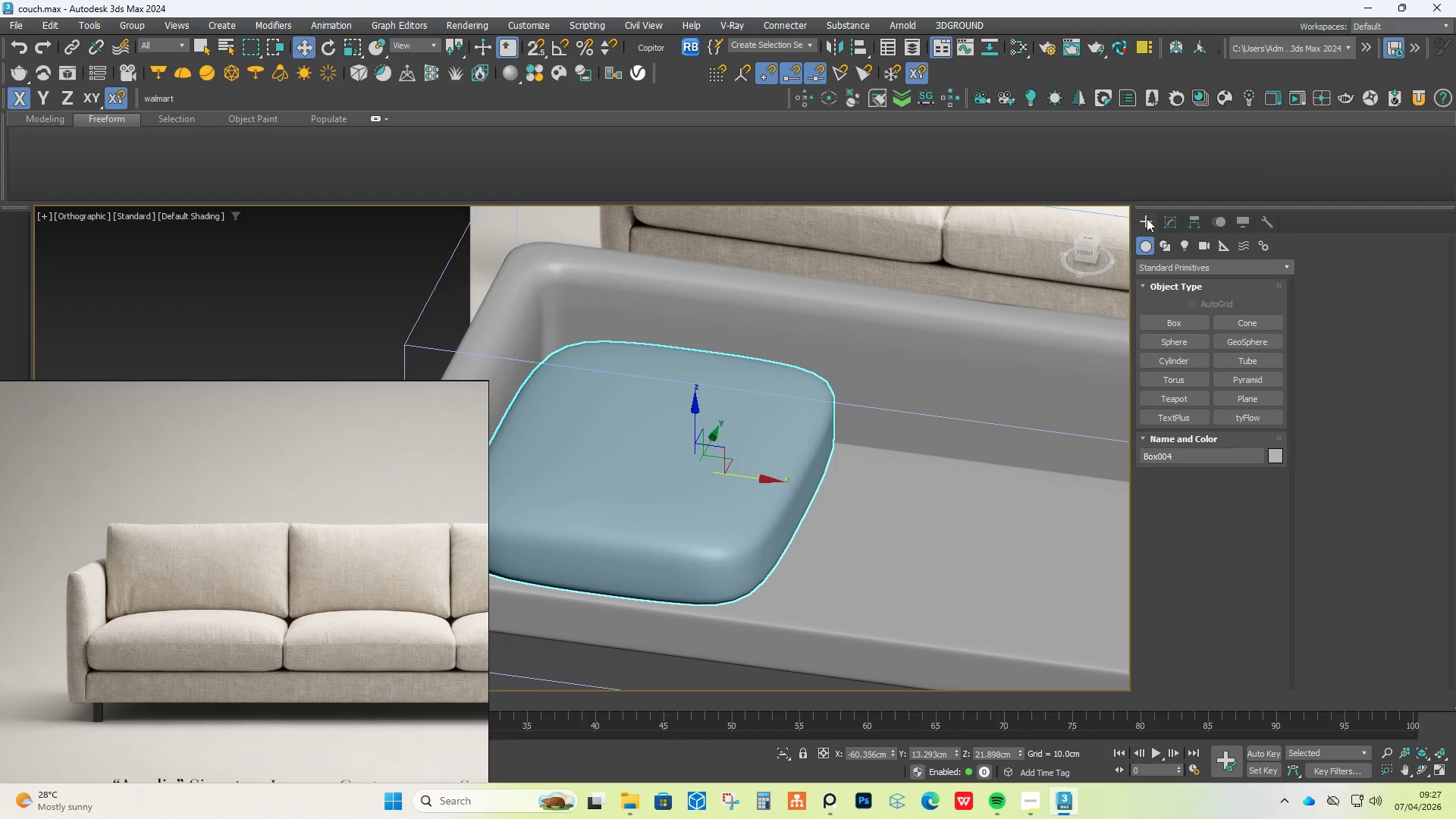 
left_click([1173, 226])
 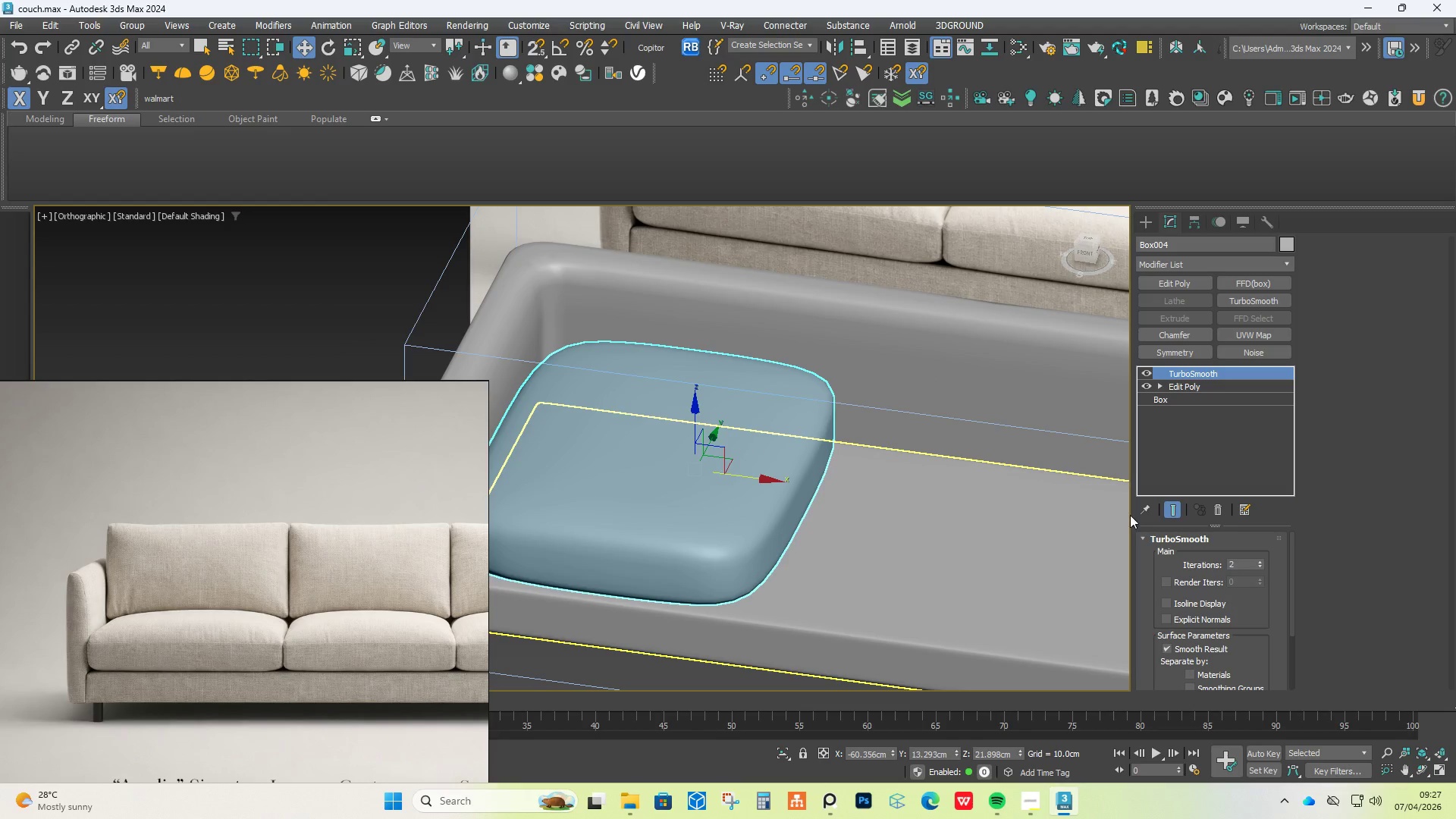 
left_click([1150, 373])
 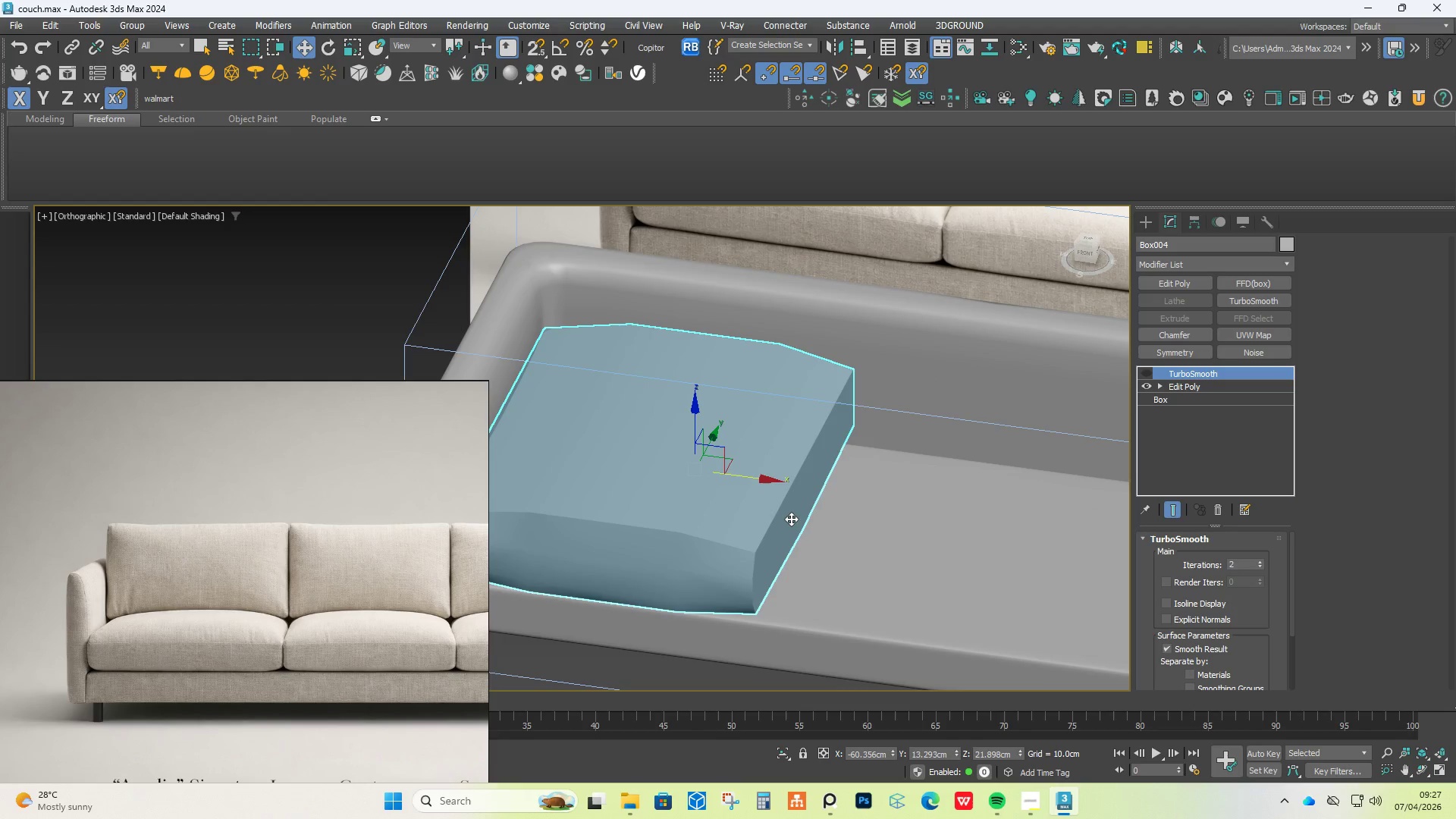 
key(F4)
 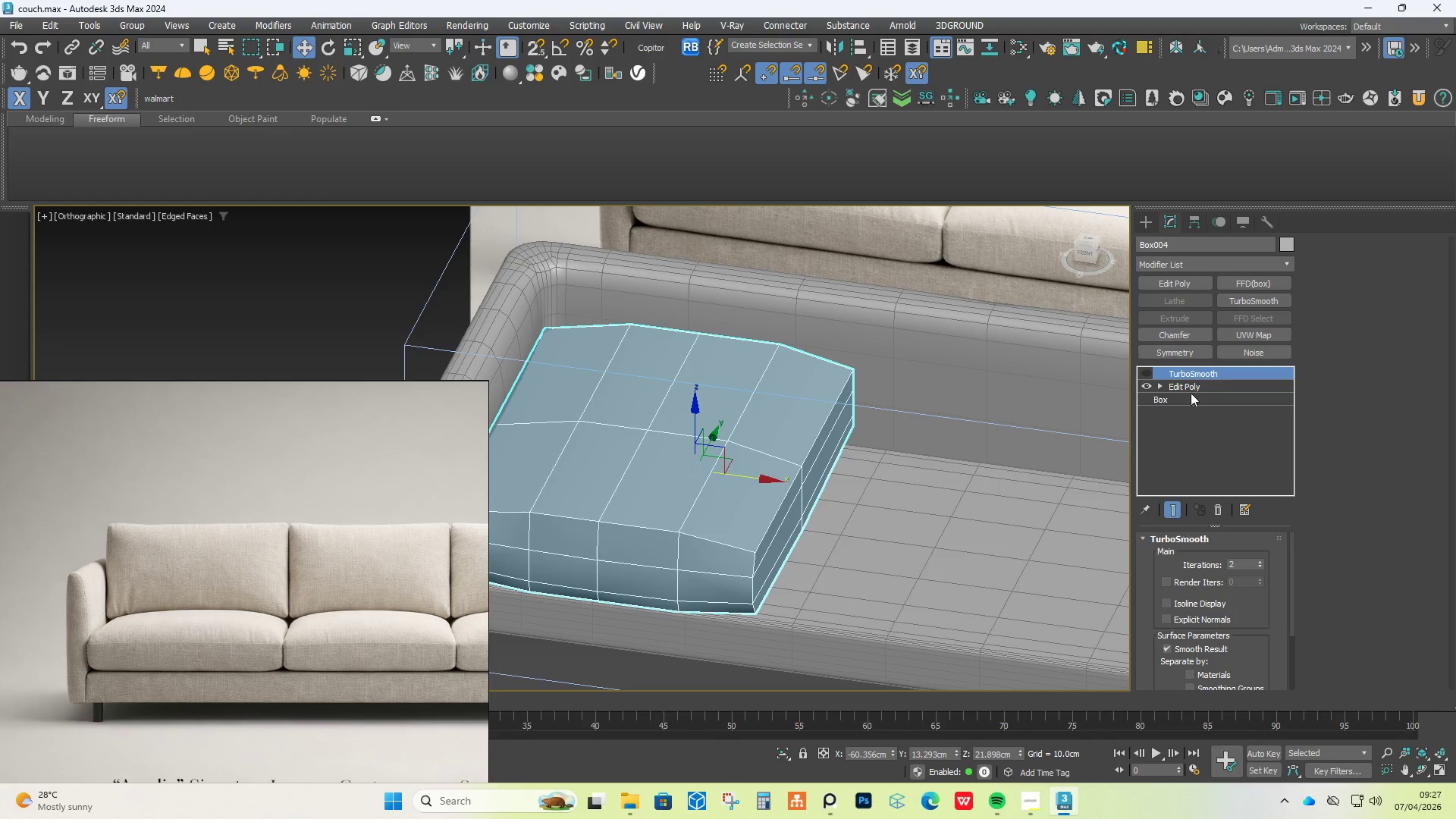 
left_click([1188, 386])
 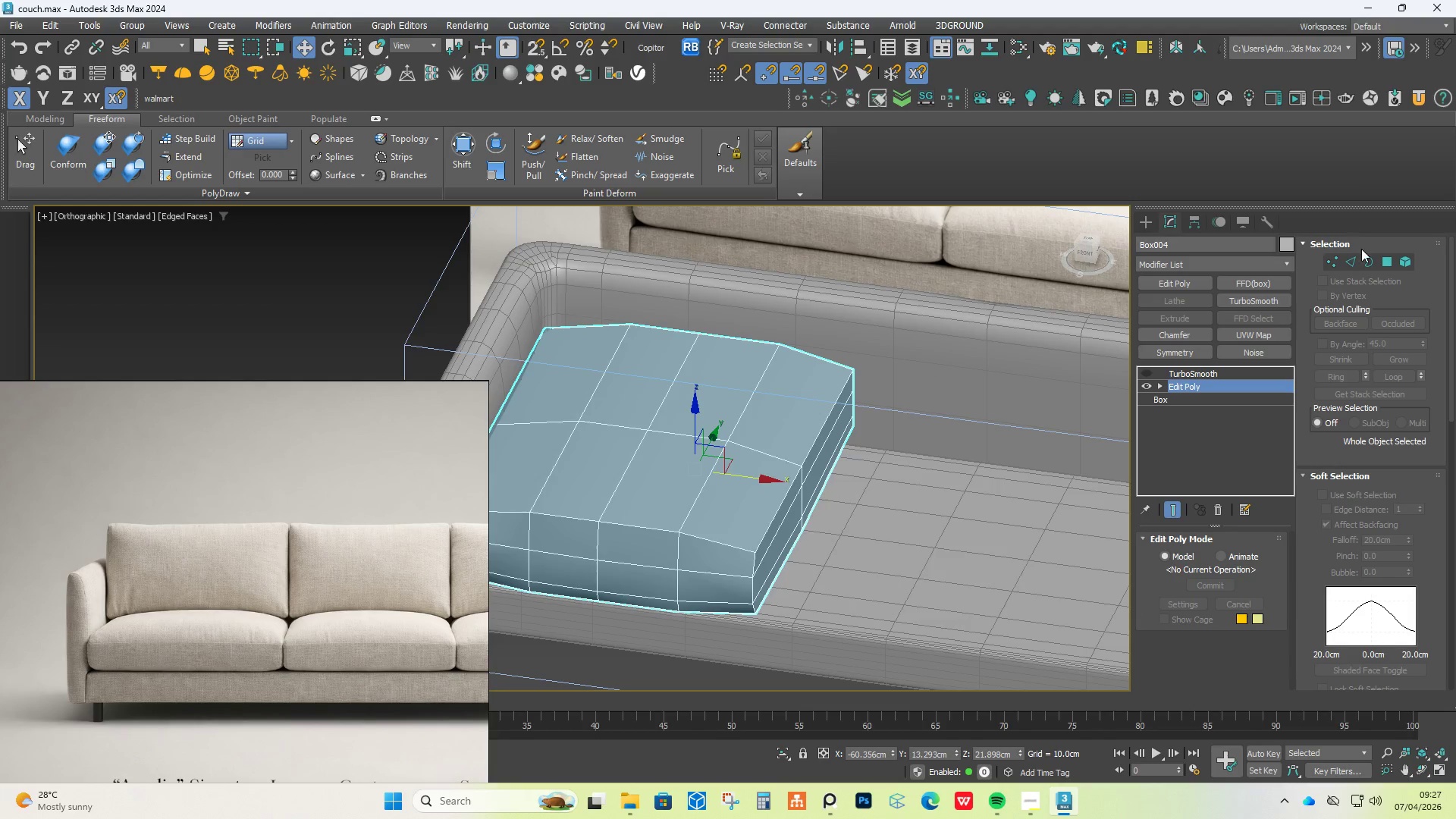 
left_click([1347, 260])
 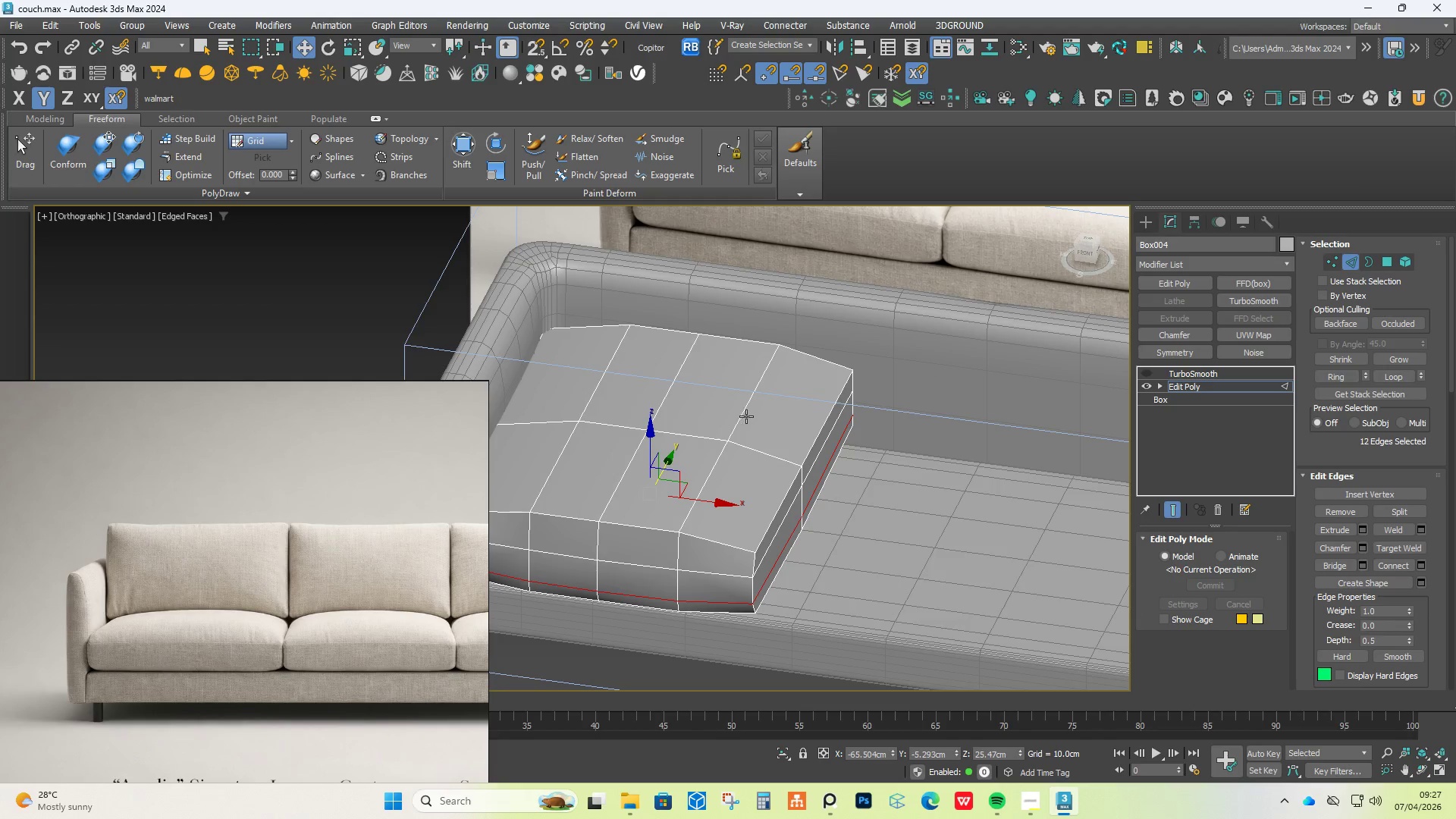 
double_click([746, 416])
 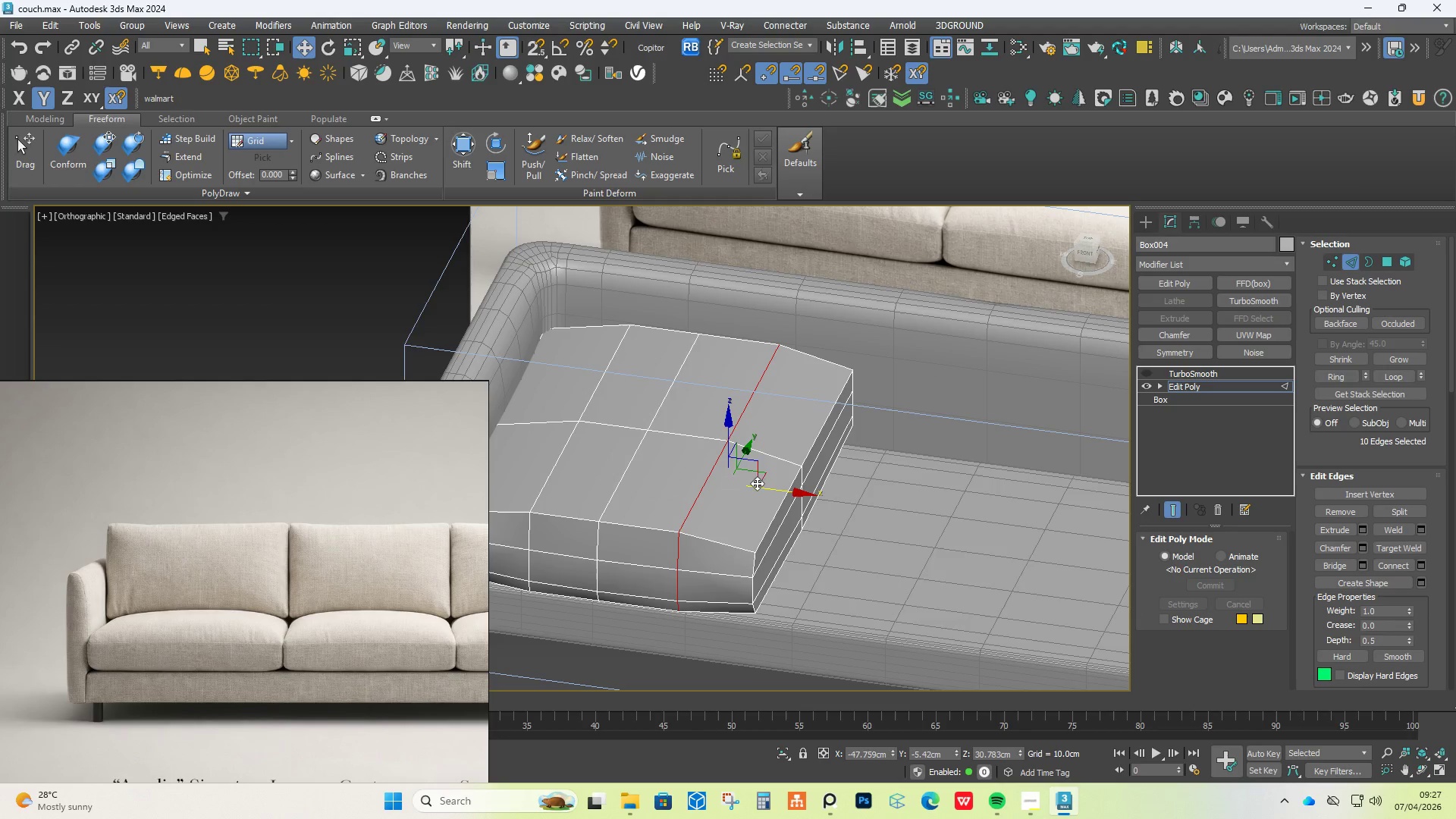 
left_click_drag(start_coordinate=[764, 484], to_coordinate=[809, 504])
 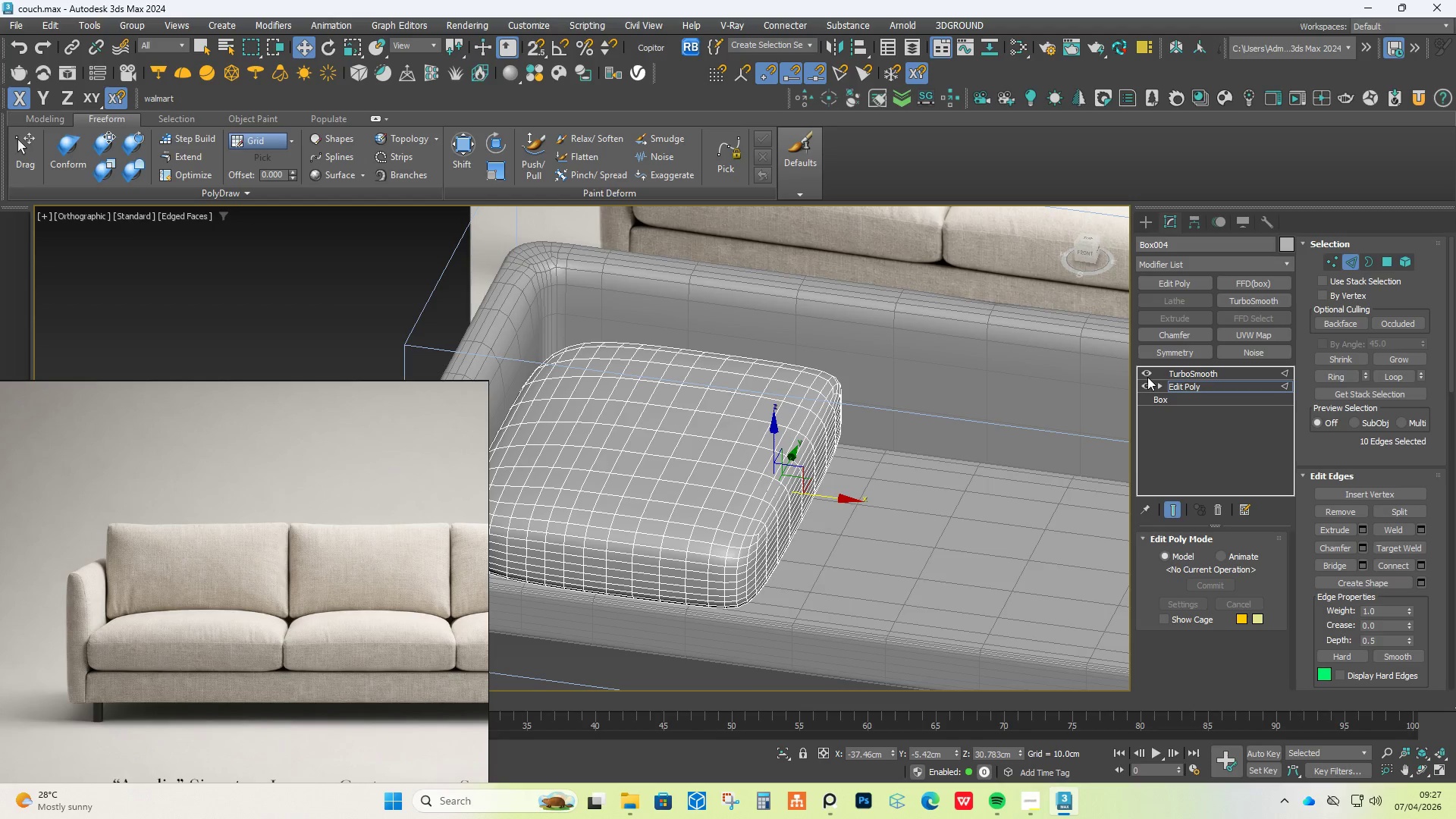 
left_click_drag(start_coordinate=[826, 497], to_coordinate=[833, 498])
 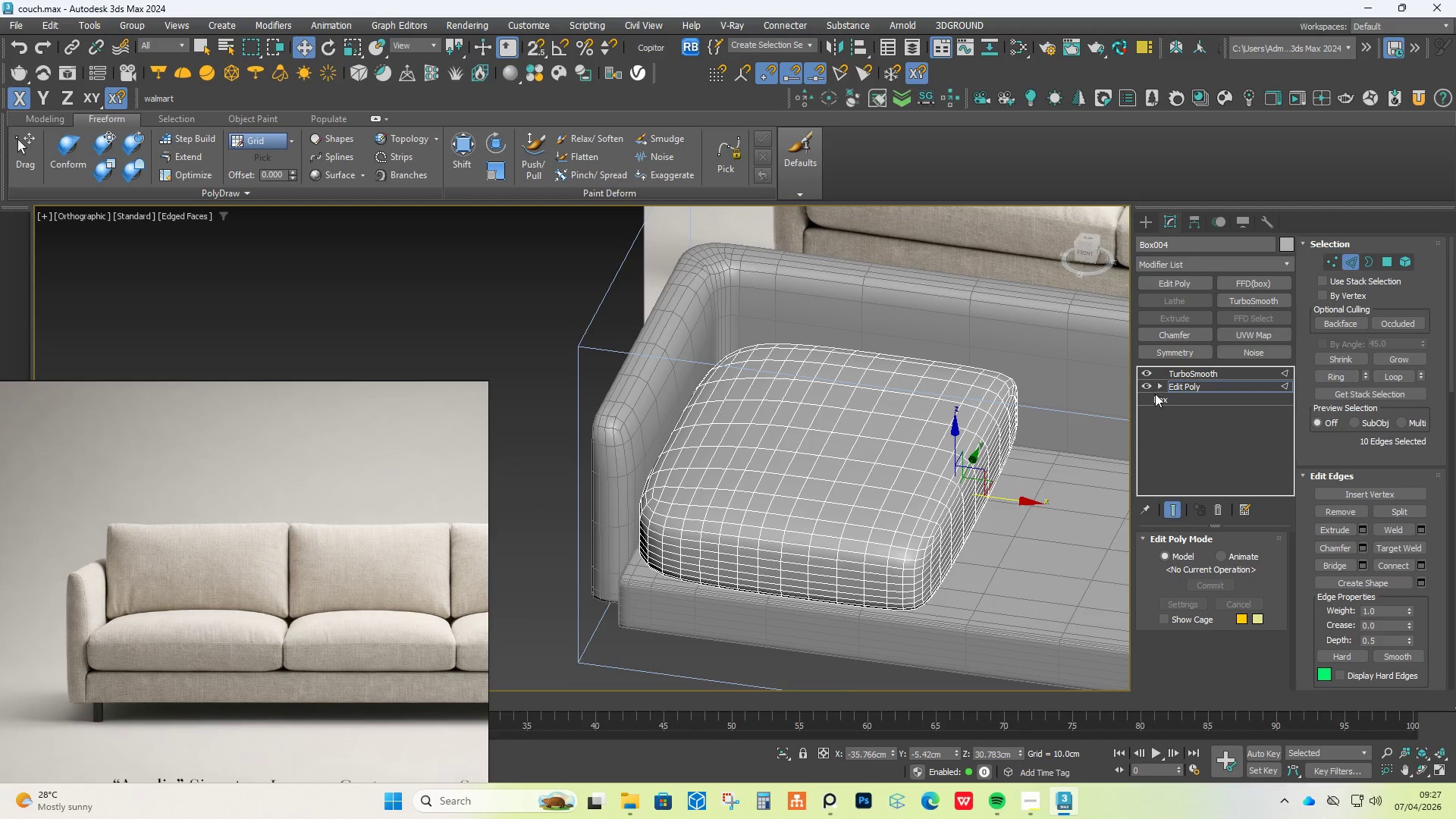 
left_click([1145, 367])
 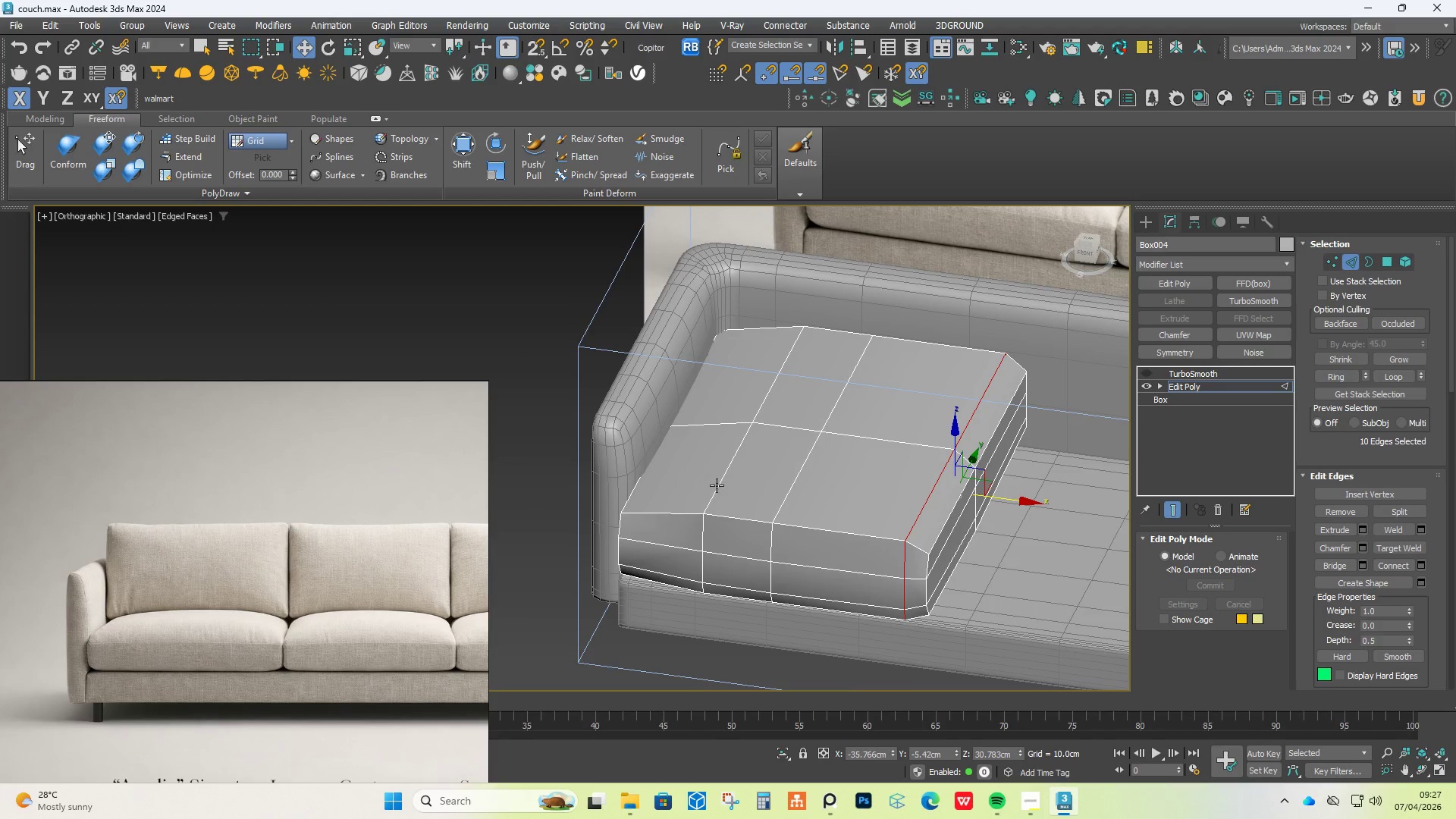 
double_click([717, 485])
 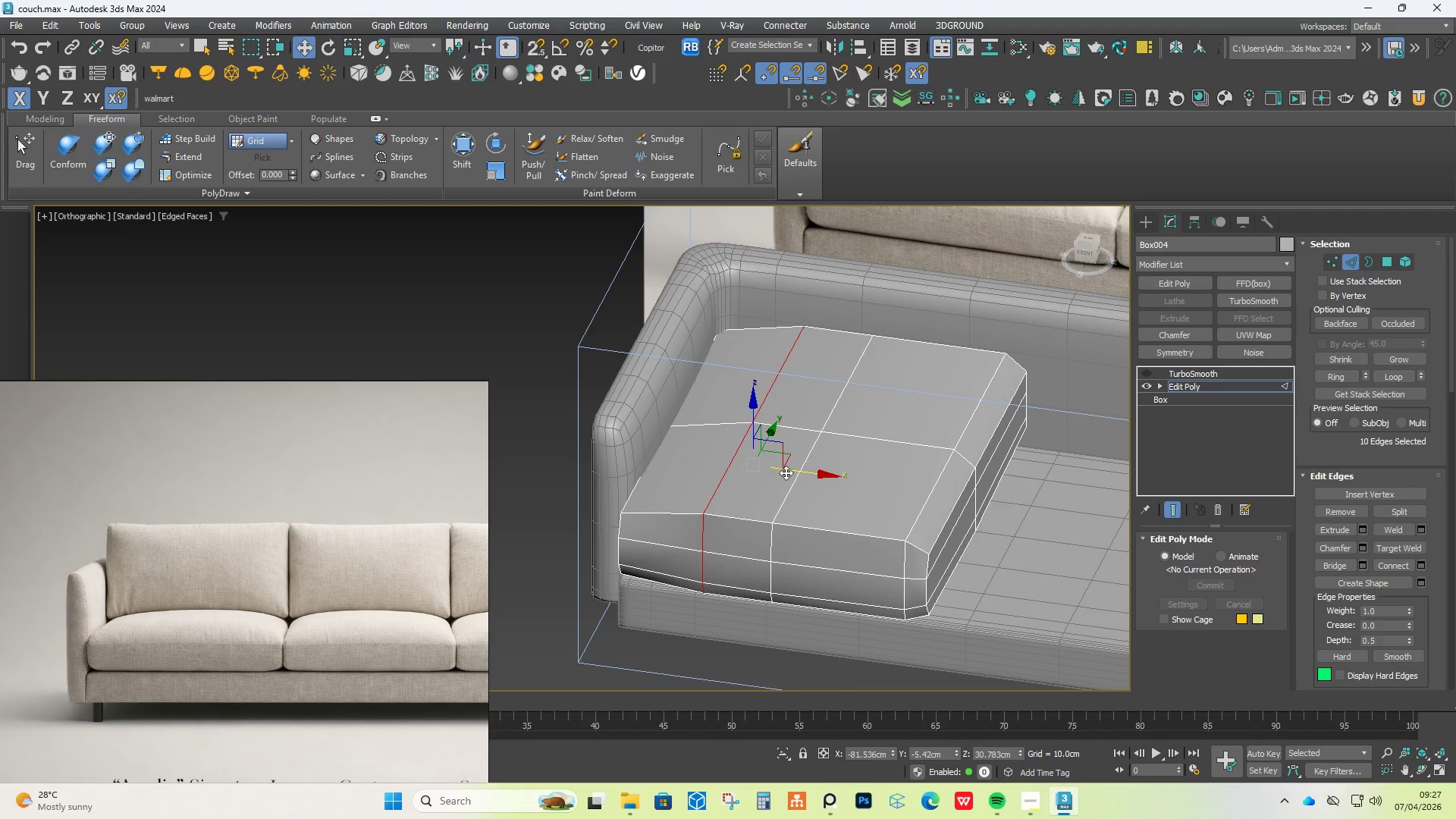 
left_click_drag(start_coordinate=[790, 470], to_coordinate=[720, 463])
 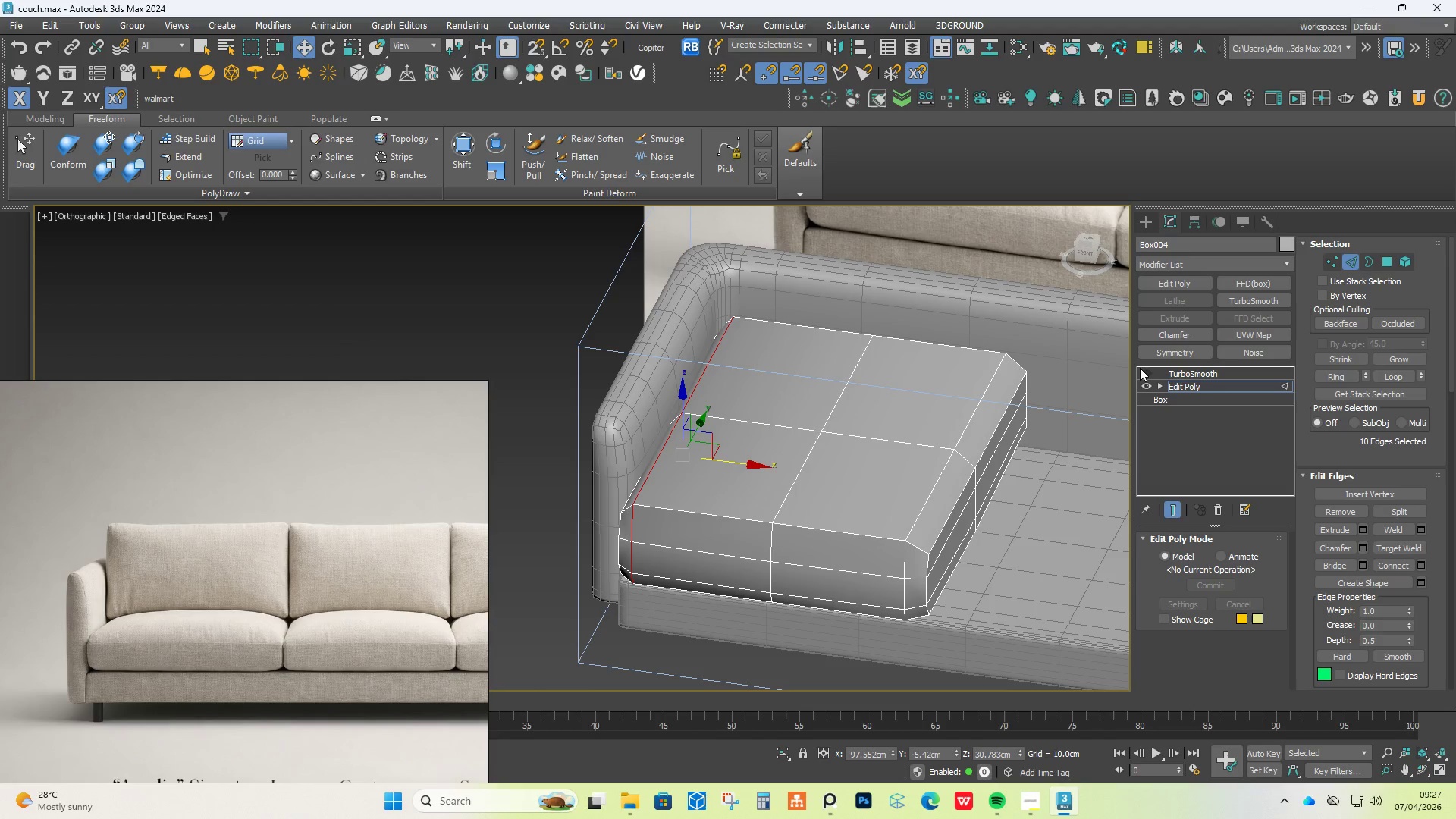 
left_click([1141, 370])
 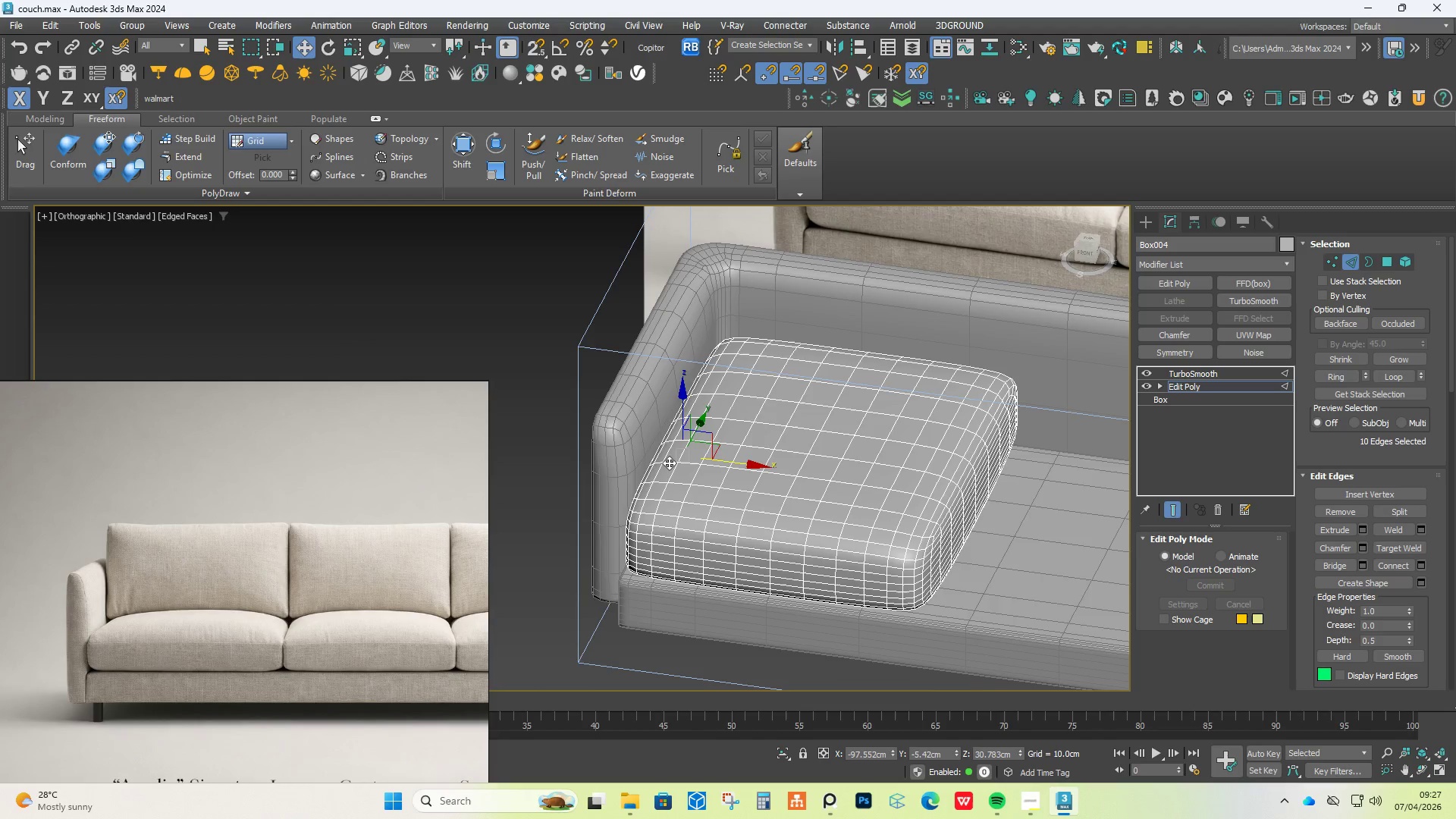 
hold_key(key=AltLeft, duration=0.98)
 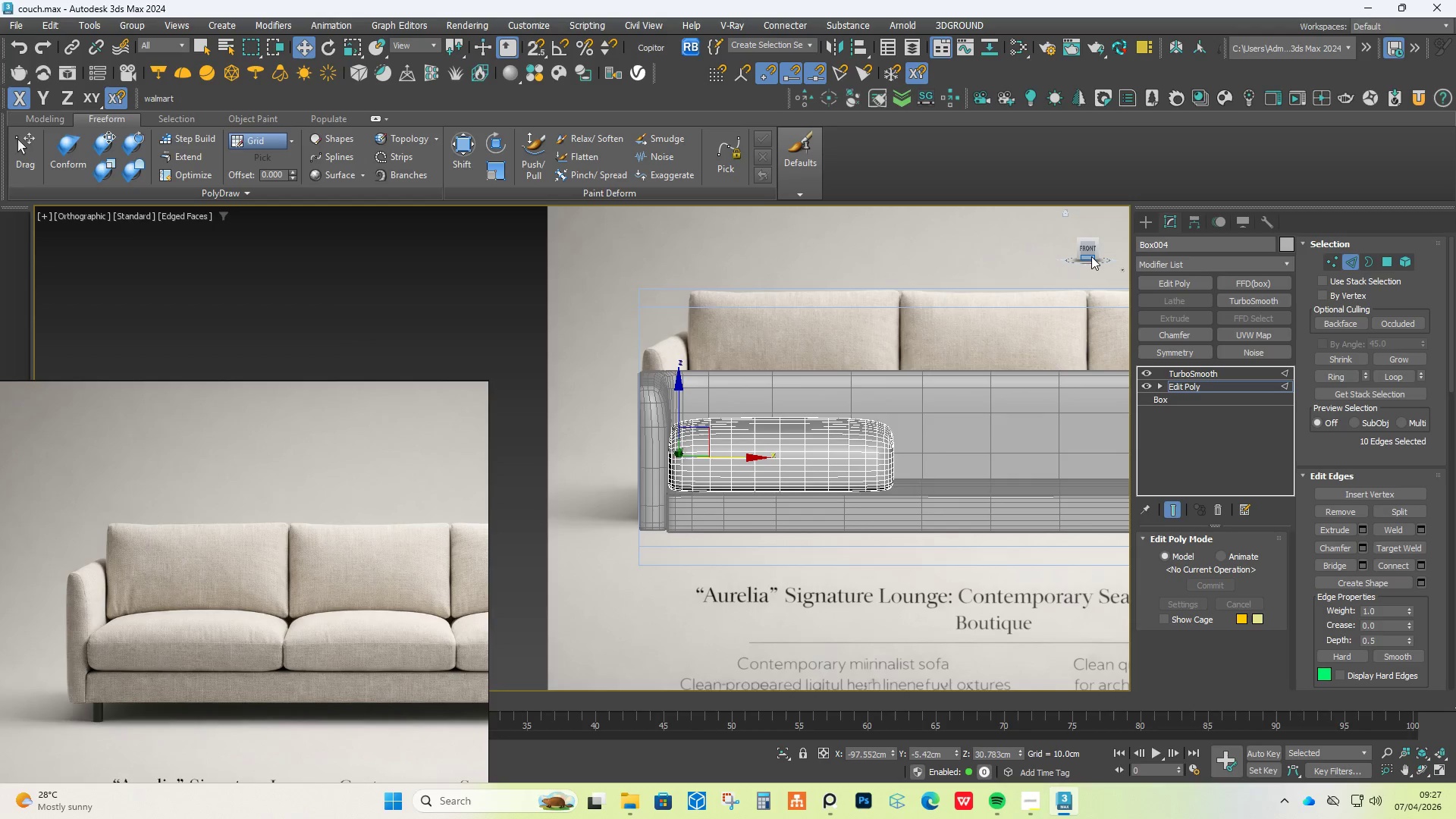 
scroll: coordinate [669, 463], scroll_direction: down, amount: 1.0
 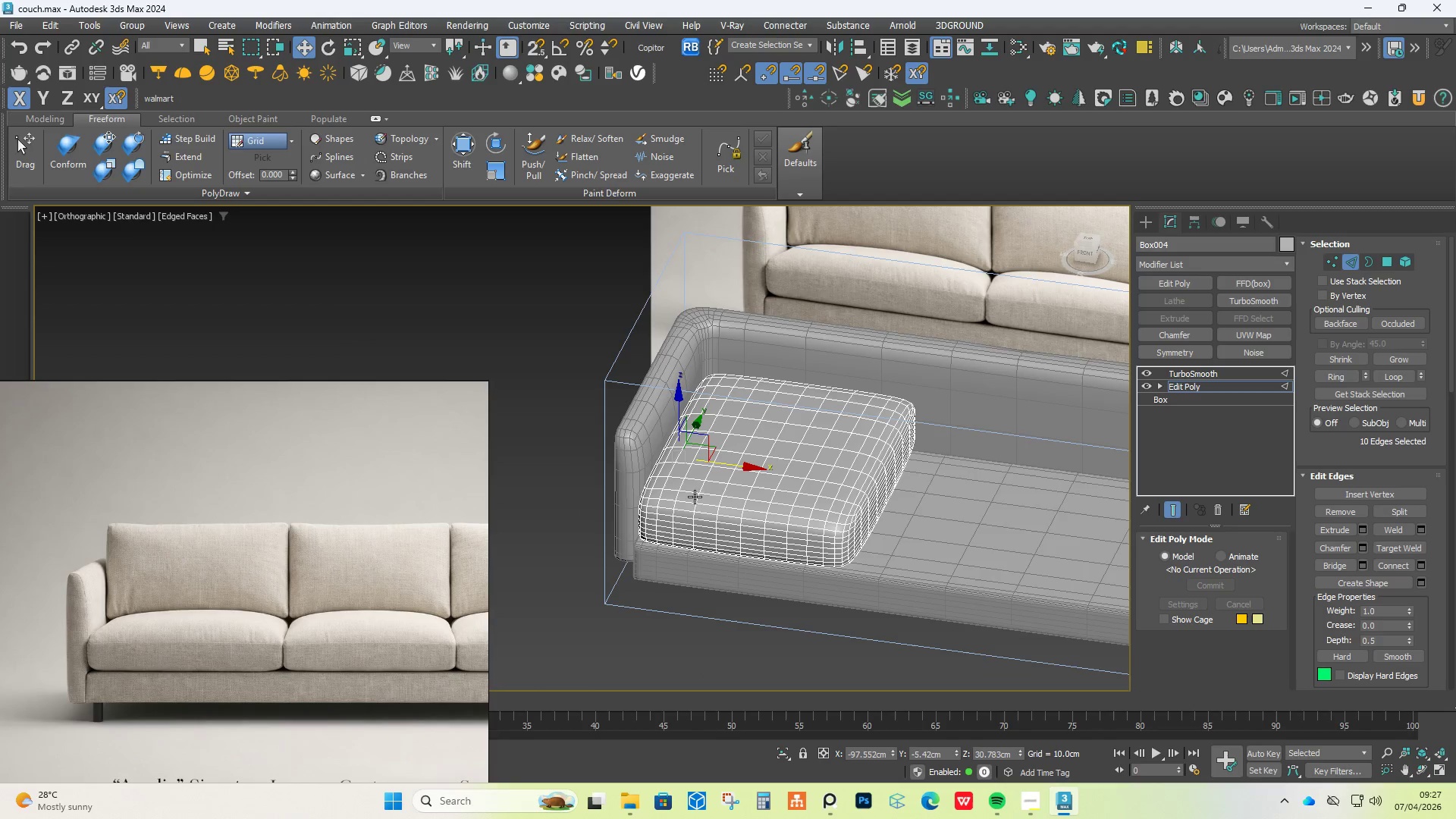 
hold_key(key=AltLeft, duration=7.16)
left_click([1091, 249])
 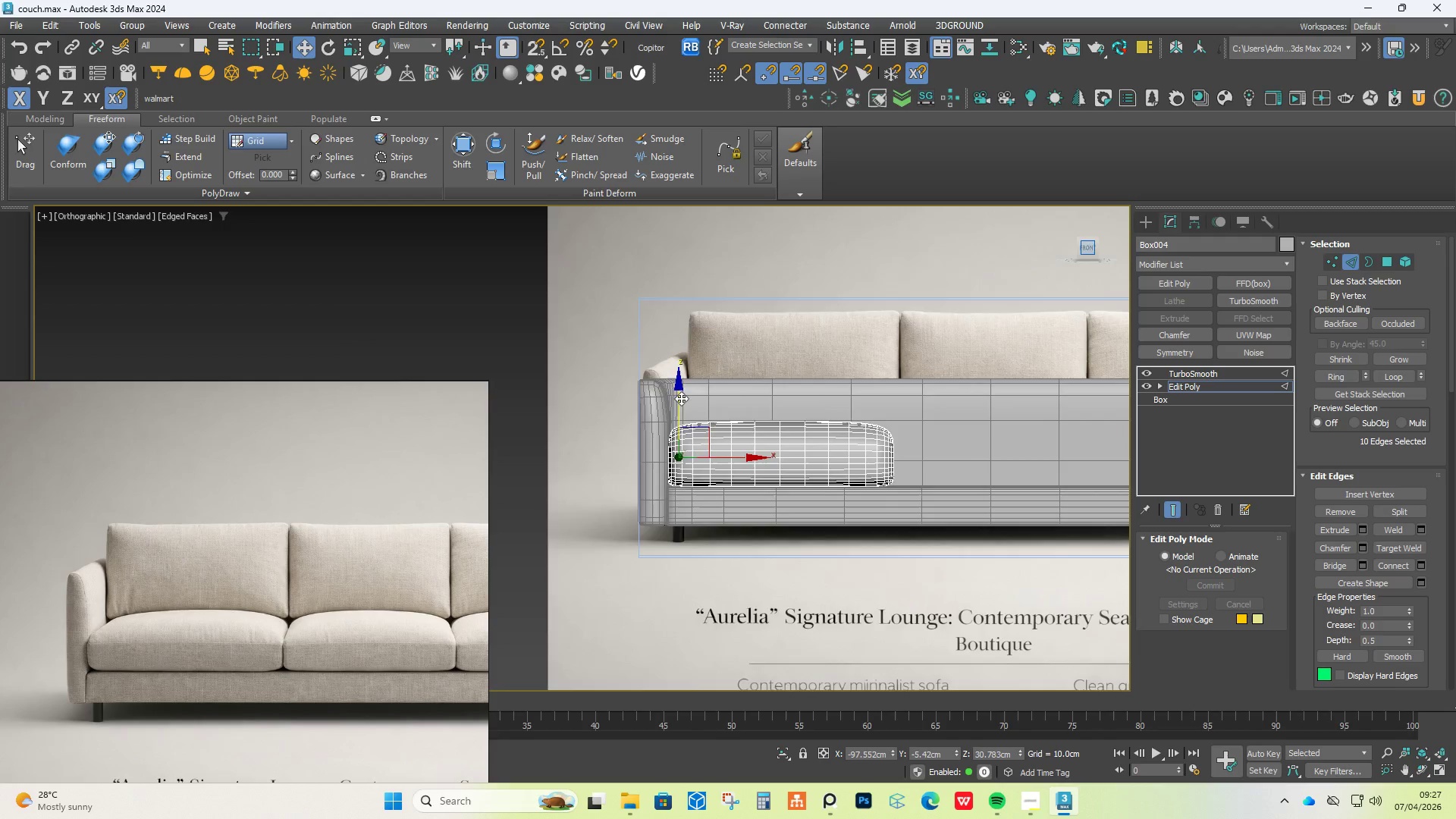 
scroll: coordinate [686, 437], scroll_direction: up, amount: 4.0
 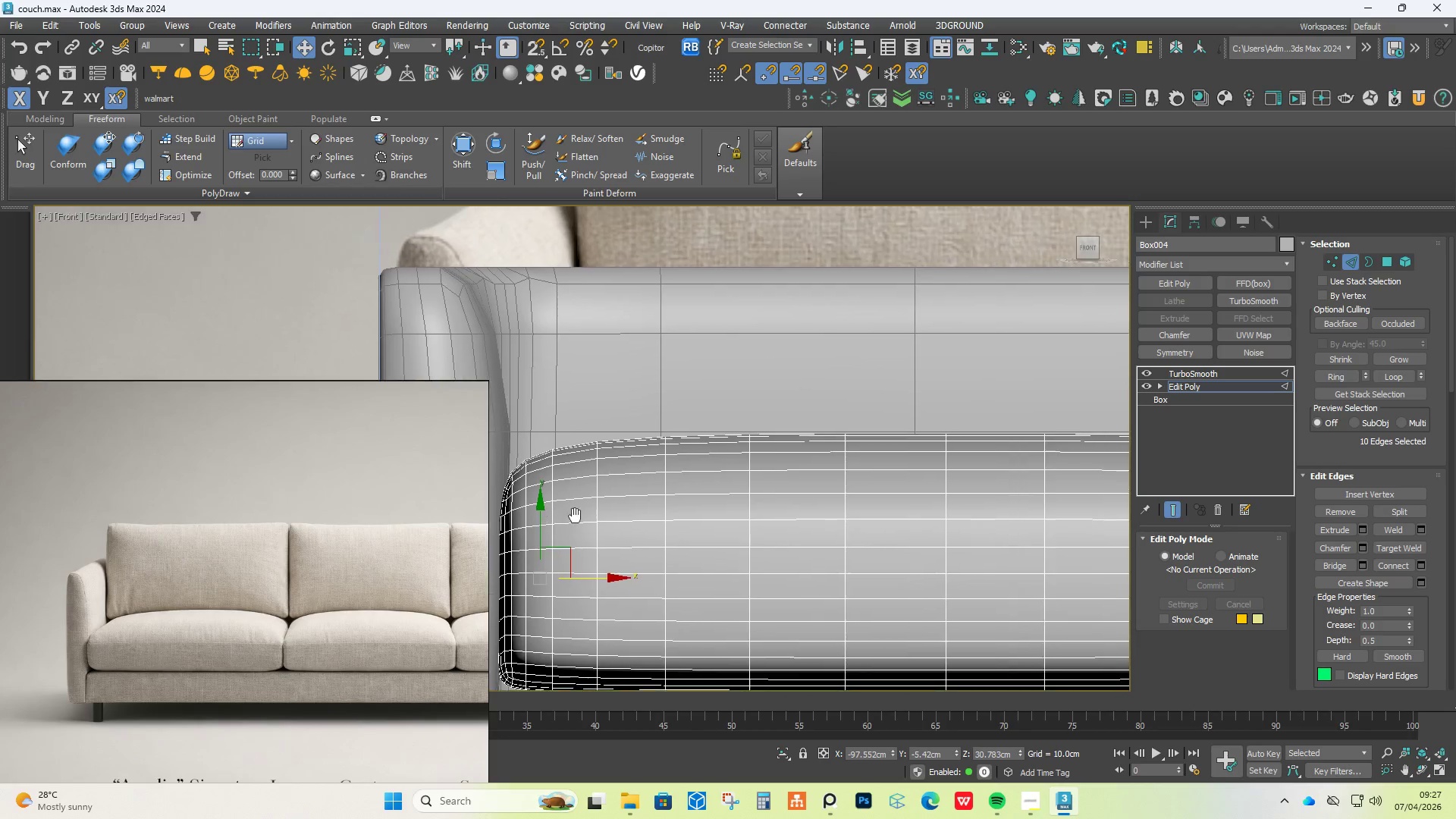 
scroll: coordinate [575, 516], scroll_direction: down, amount: 1.0
 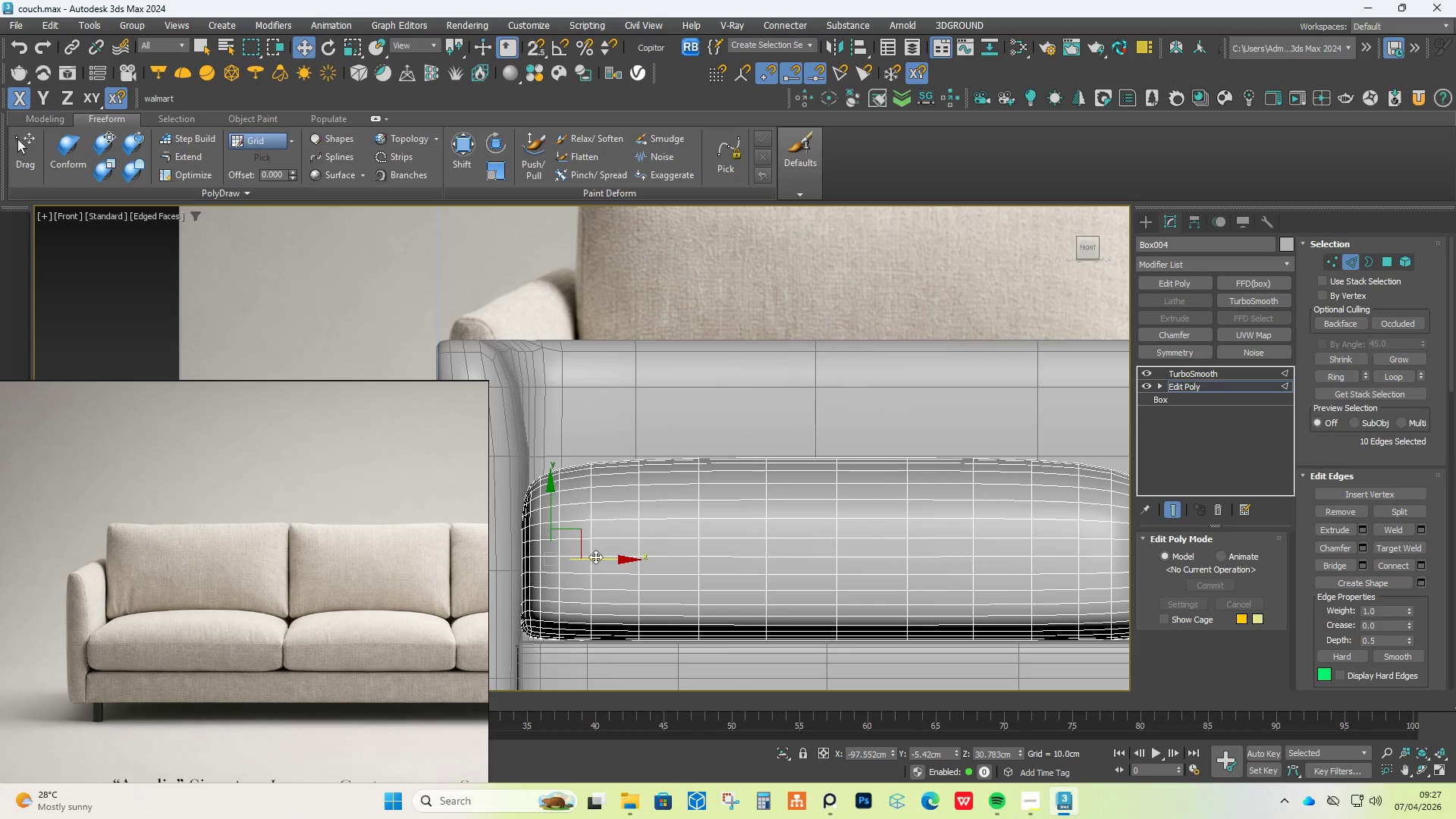 
left_click_drag(start_coordinate=[596, 556], to_coordinate=[661, 563])
 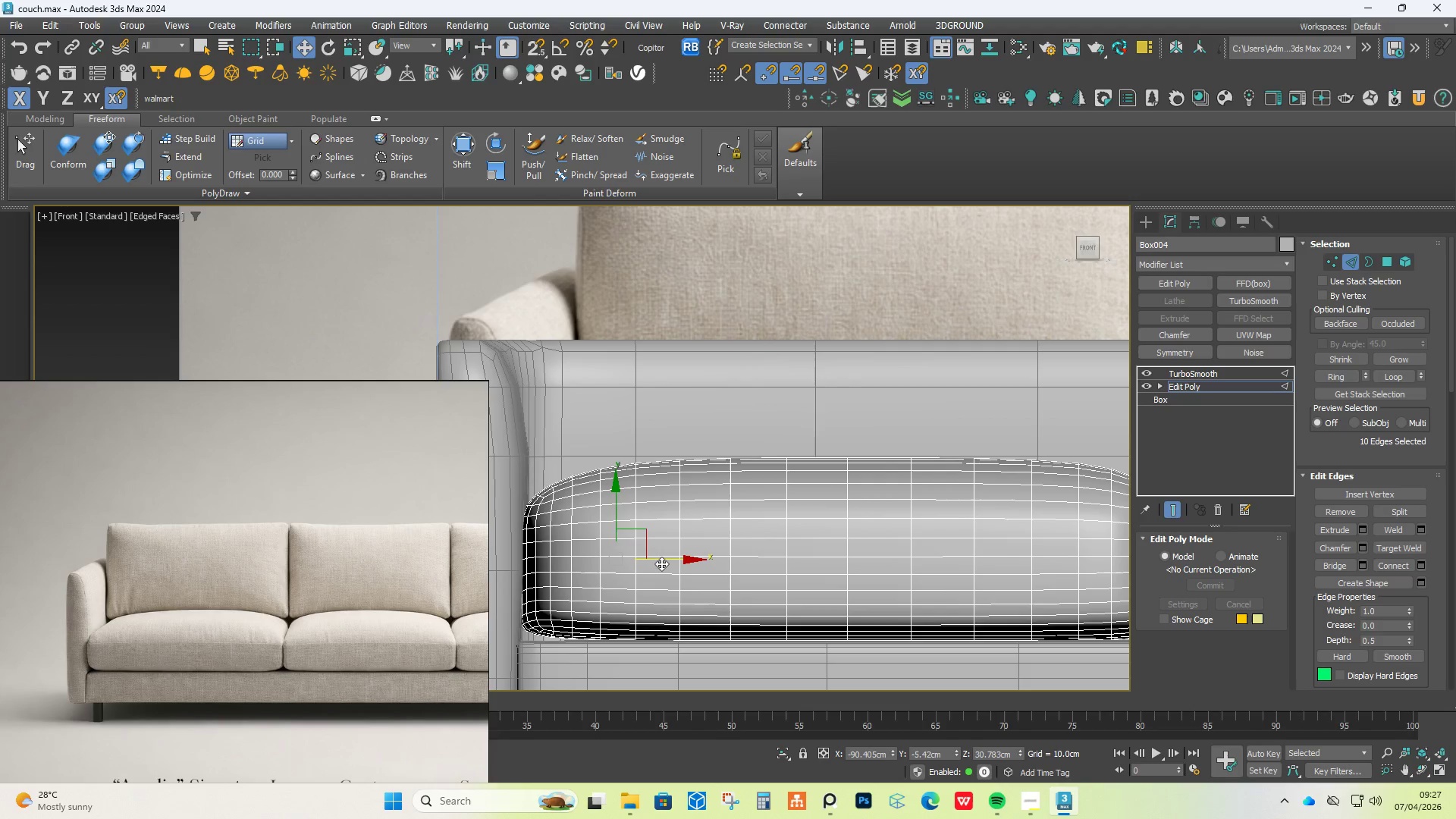 
hold_key(key=AltLeft, duration=0.48)
 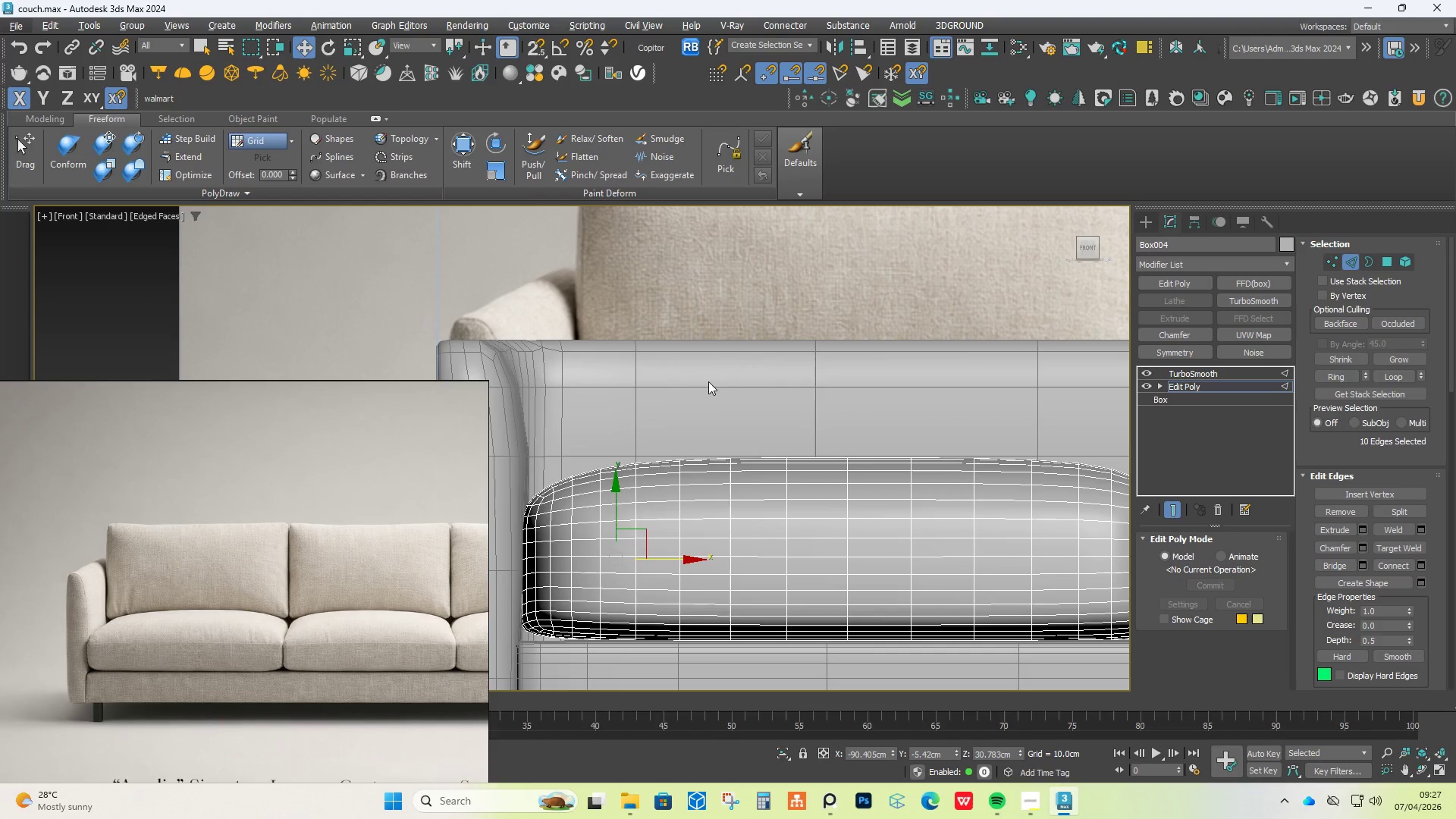 
scroll: coordinate [709, 383], scroll_direction: down, amount: 2.0
 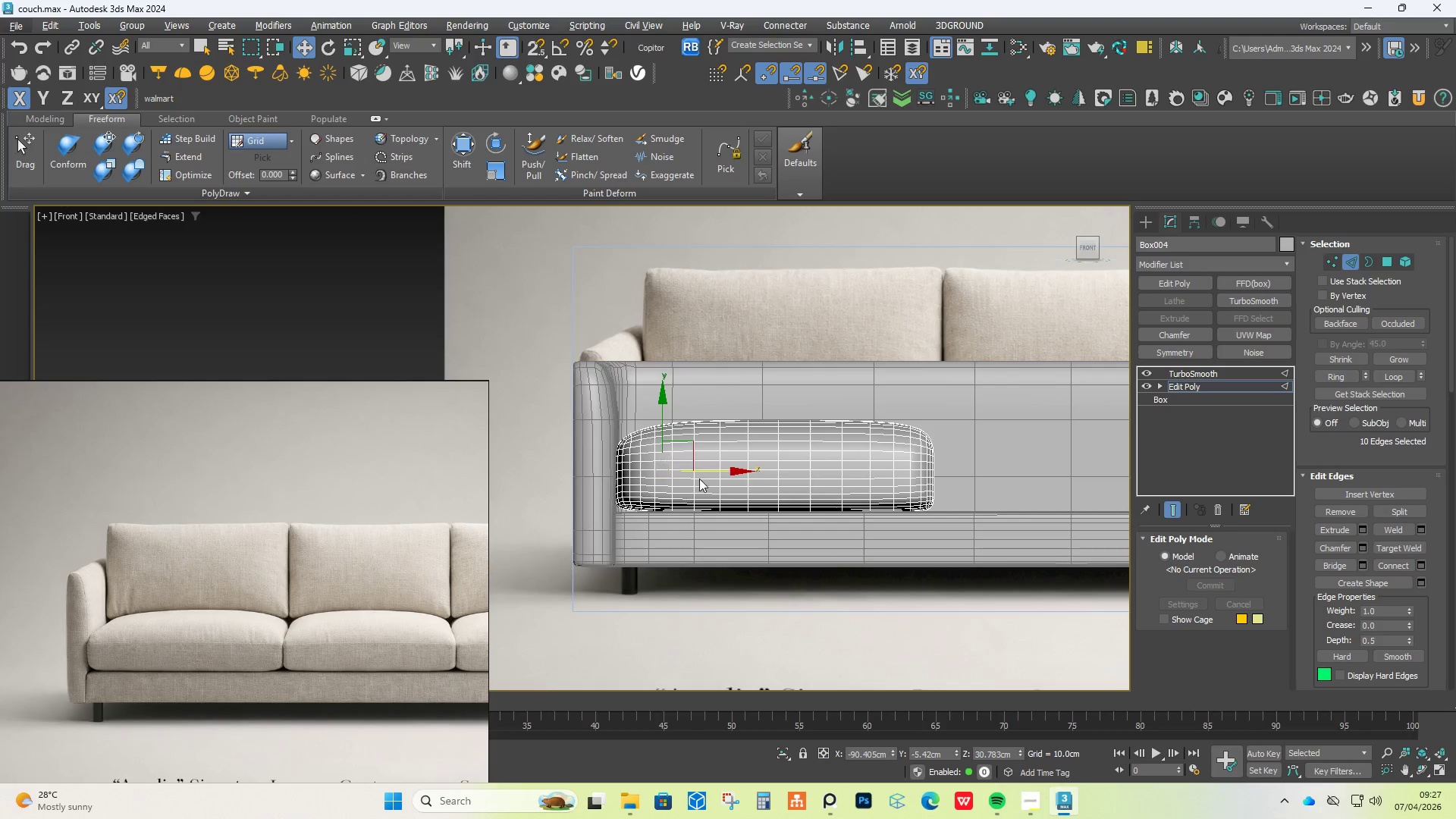 
scroll: coordinate [676, 456], scroll_direction: up, amount: 2.0
 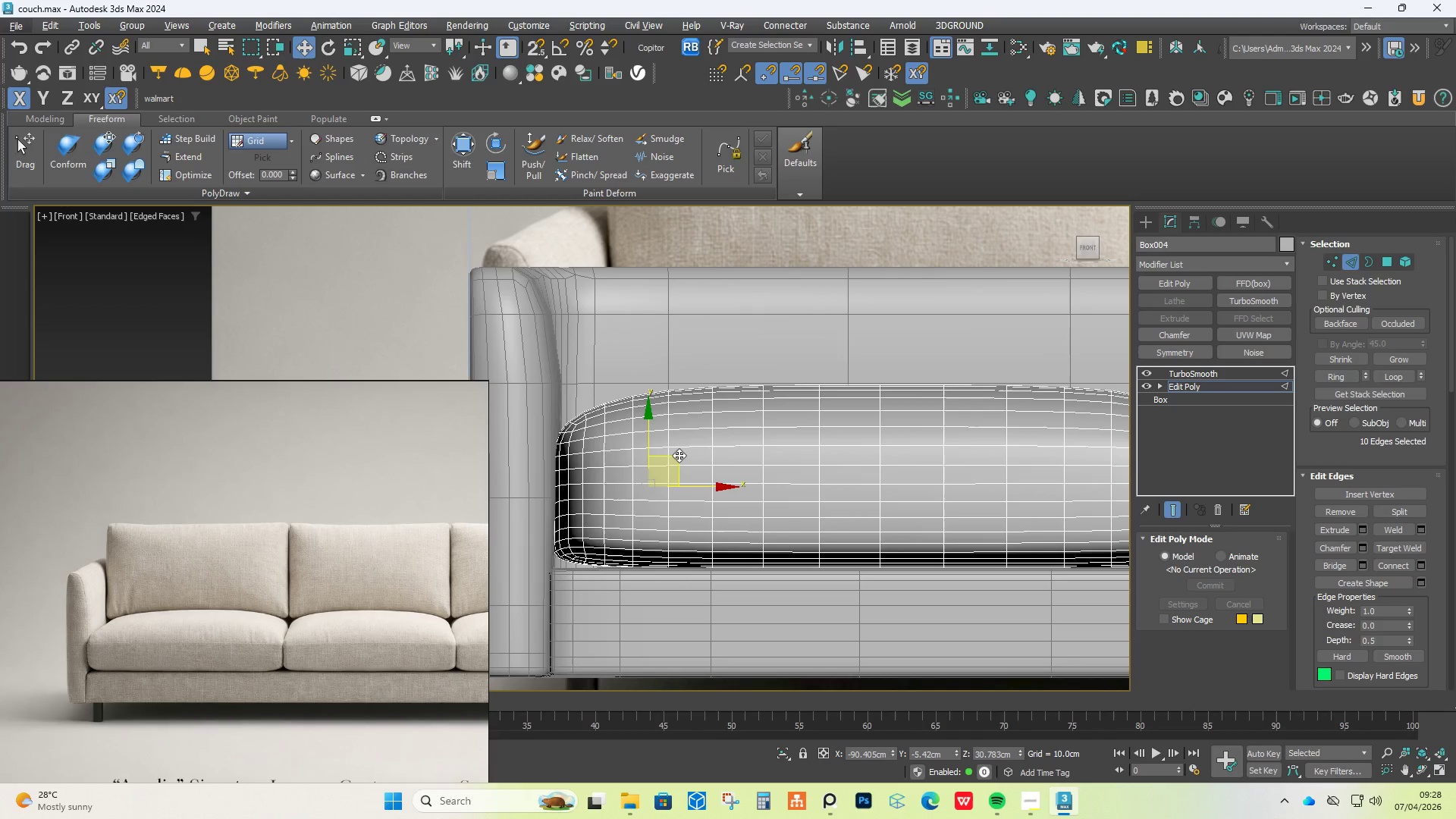 
scroll: coordinate [679, 455], scroll_direction: down, amount: 1.0
 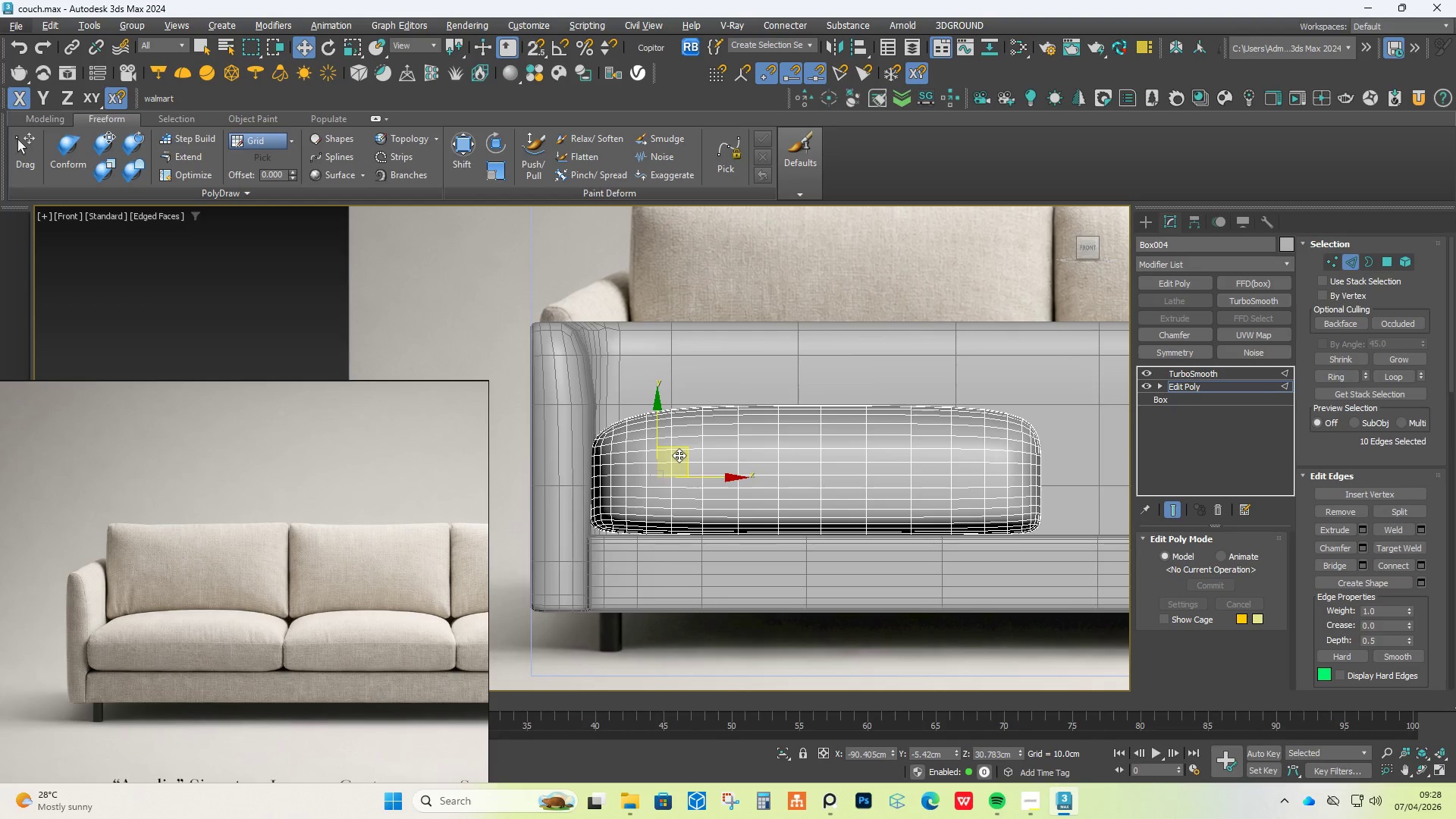 
hold_key(key=AltLeft, duration=1.5)
 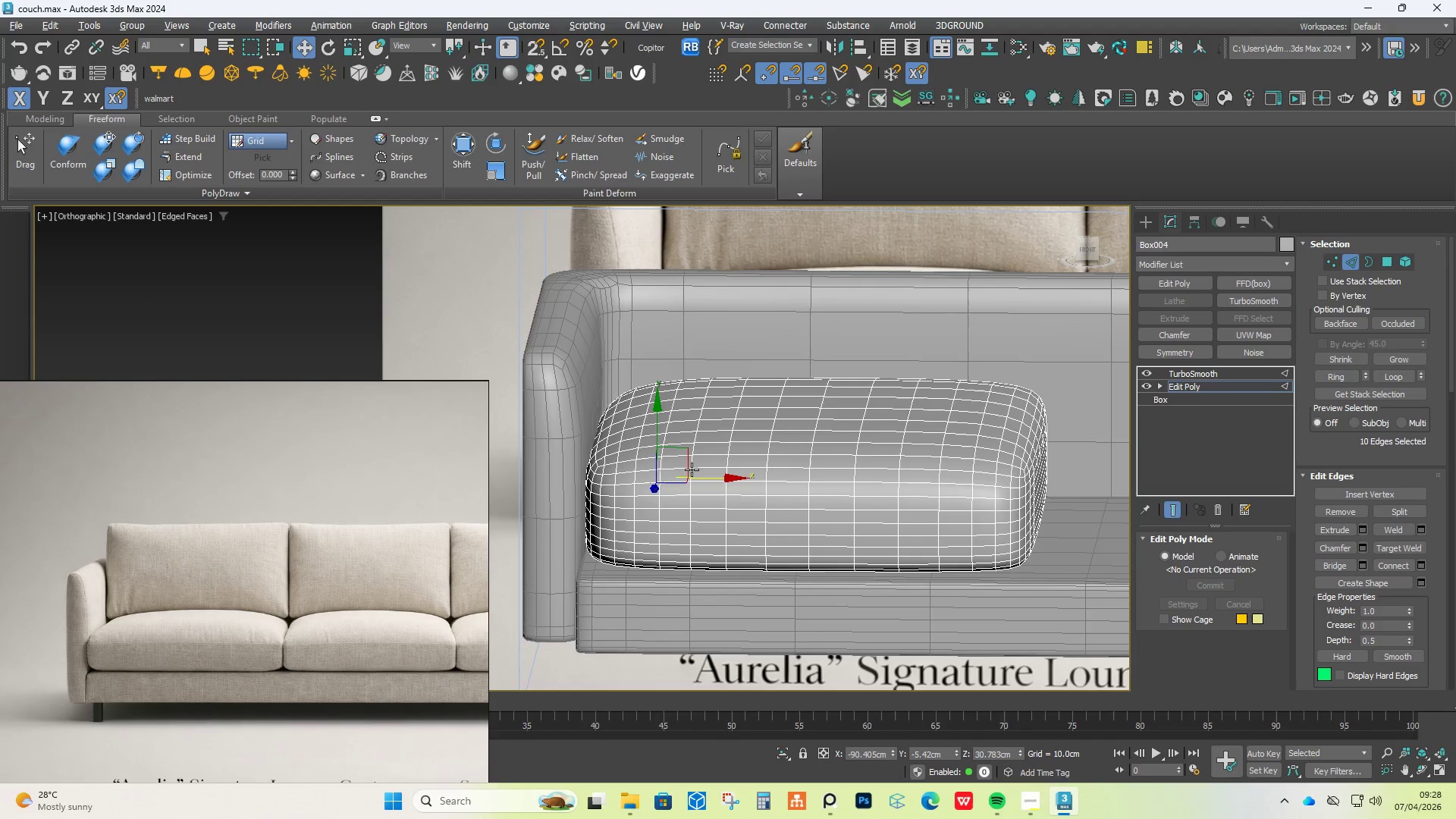 
hold_key(key=AltLeft, duration=1.09)
 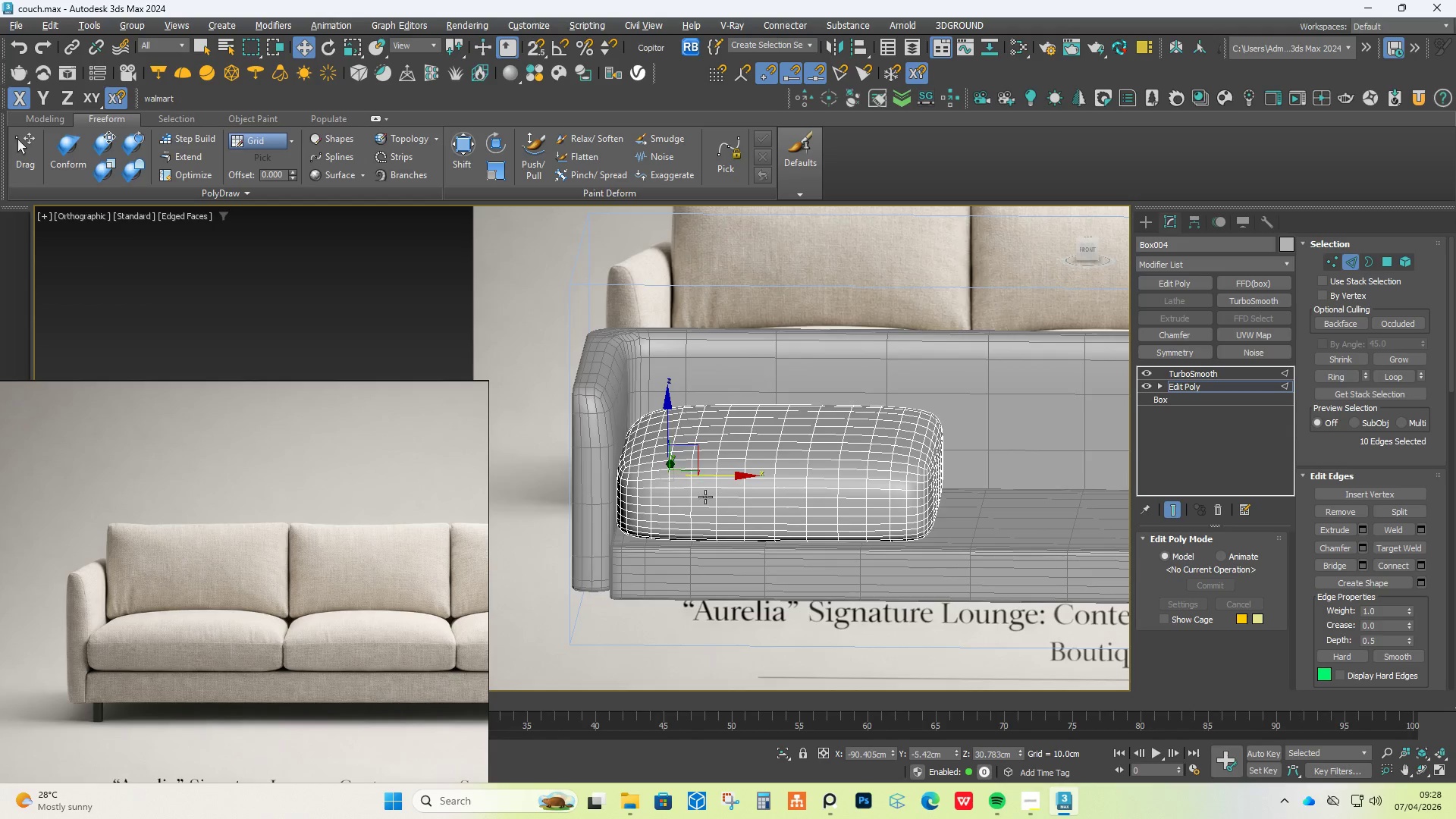 
hold_key(key=AltLeft, duration=1.52)
scroll: coordinate [692, 469], scroll_direction: down, amount: 1.0
 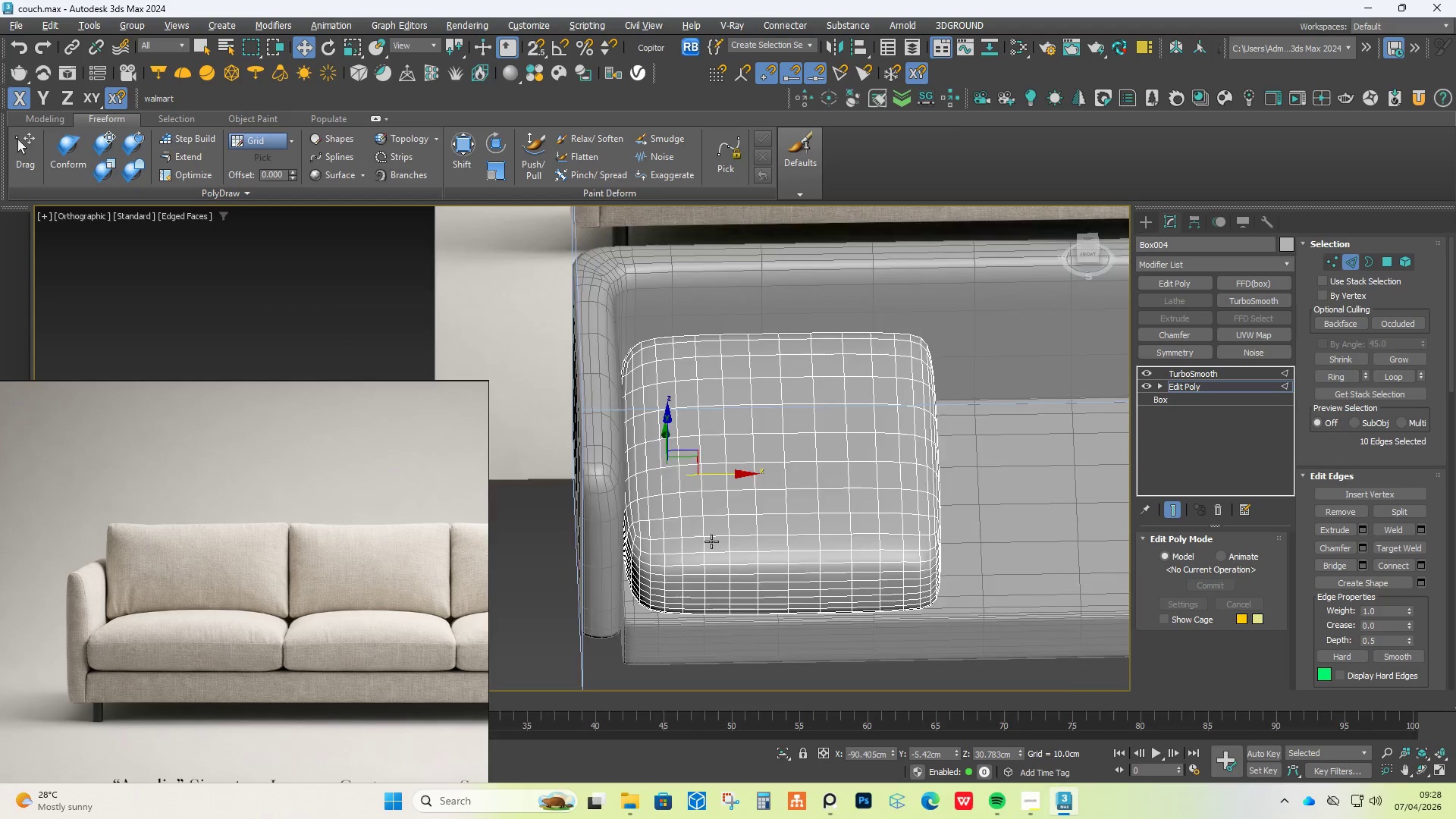 
hold_key(key=AltLeft, duration=1.51)
 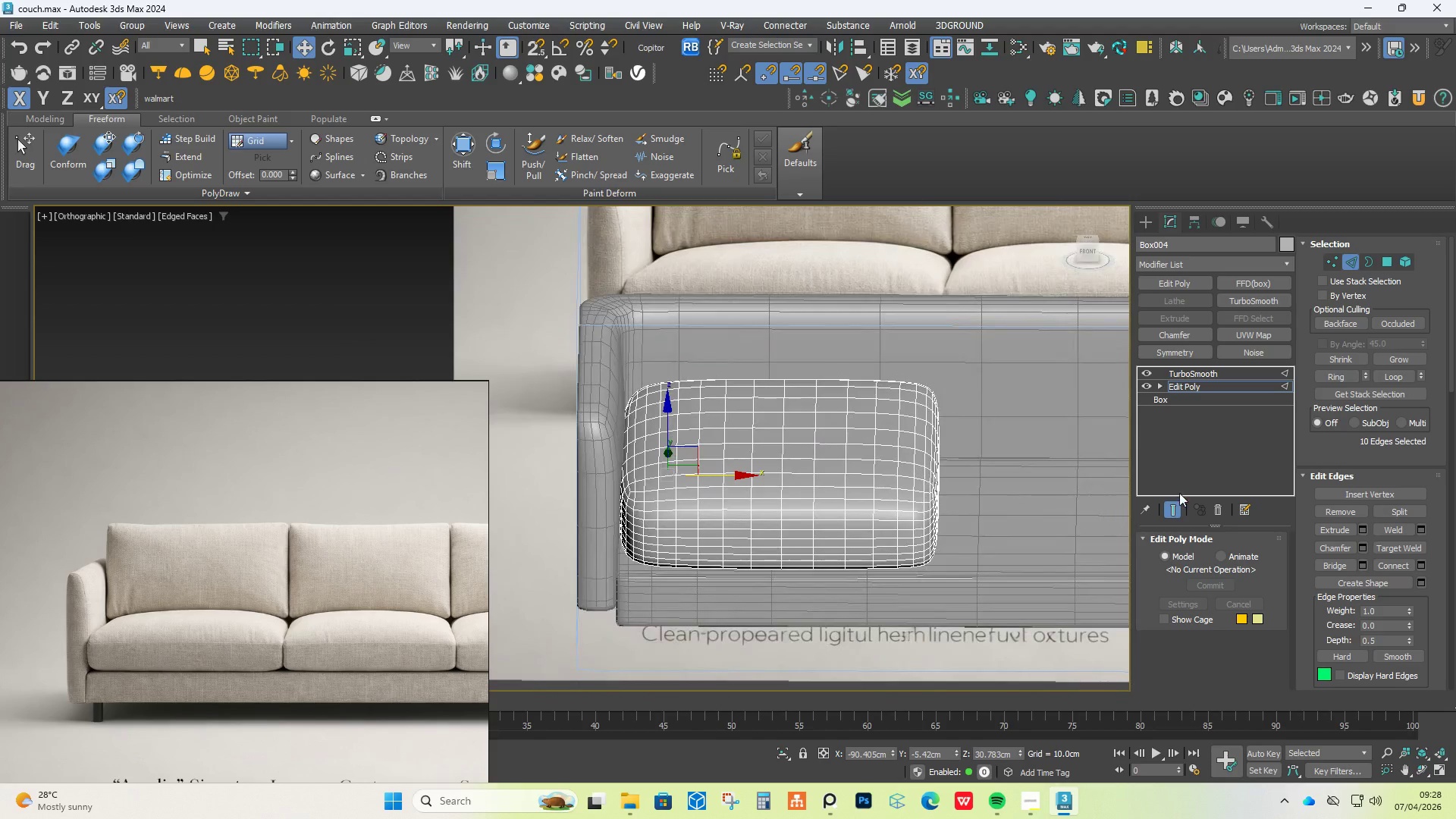 
hold_key(key=AltLeft, duration=0.42)
 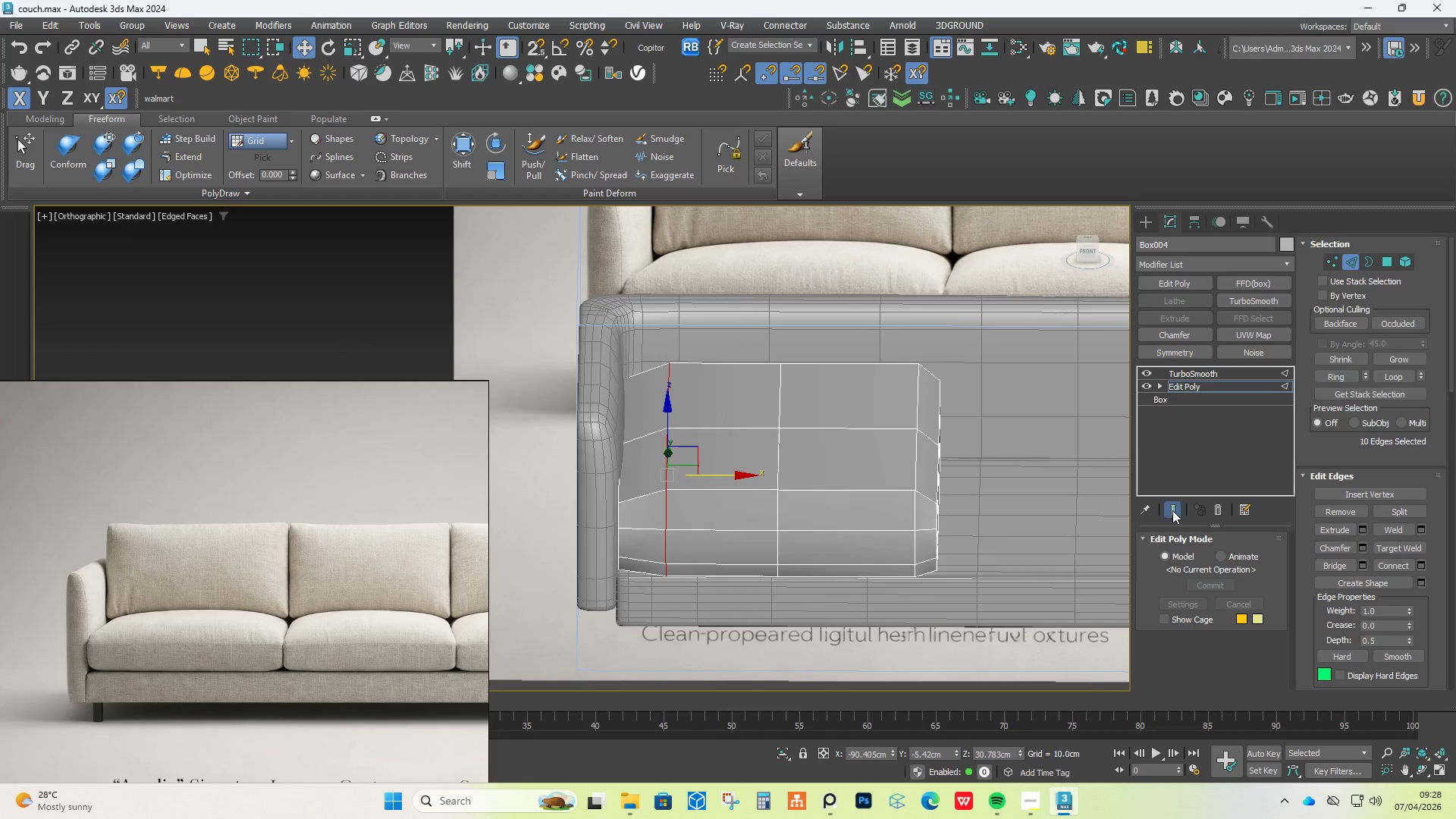 
hold_key(key=AltLeft, duration=4.11)
left_click([1172, 510])
 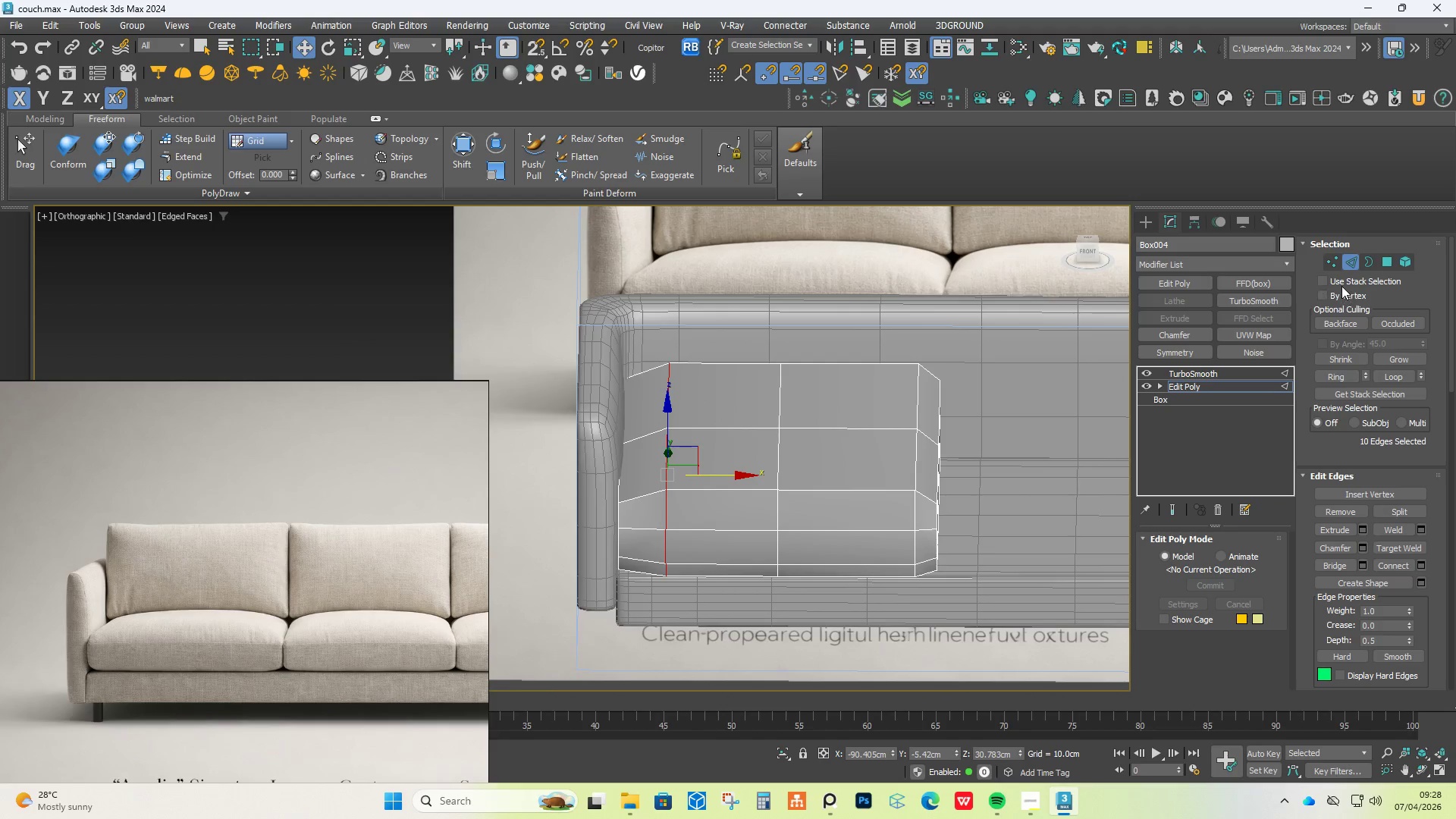 
left_click([1333, 267])
 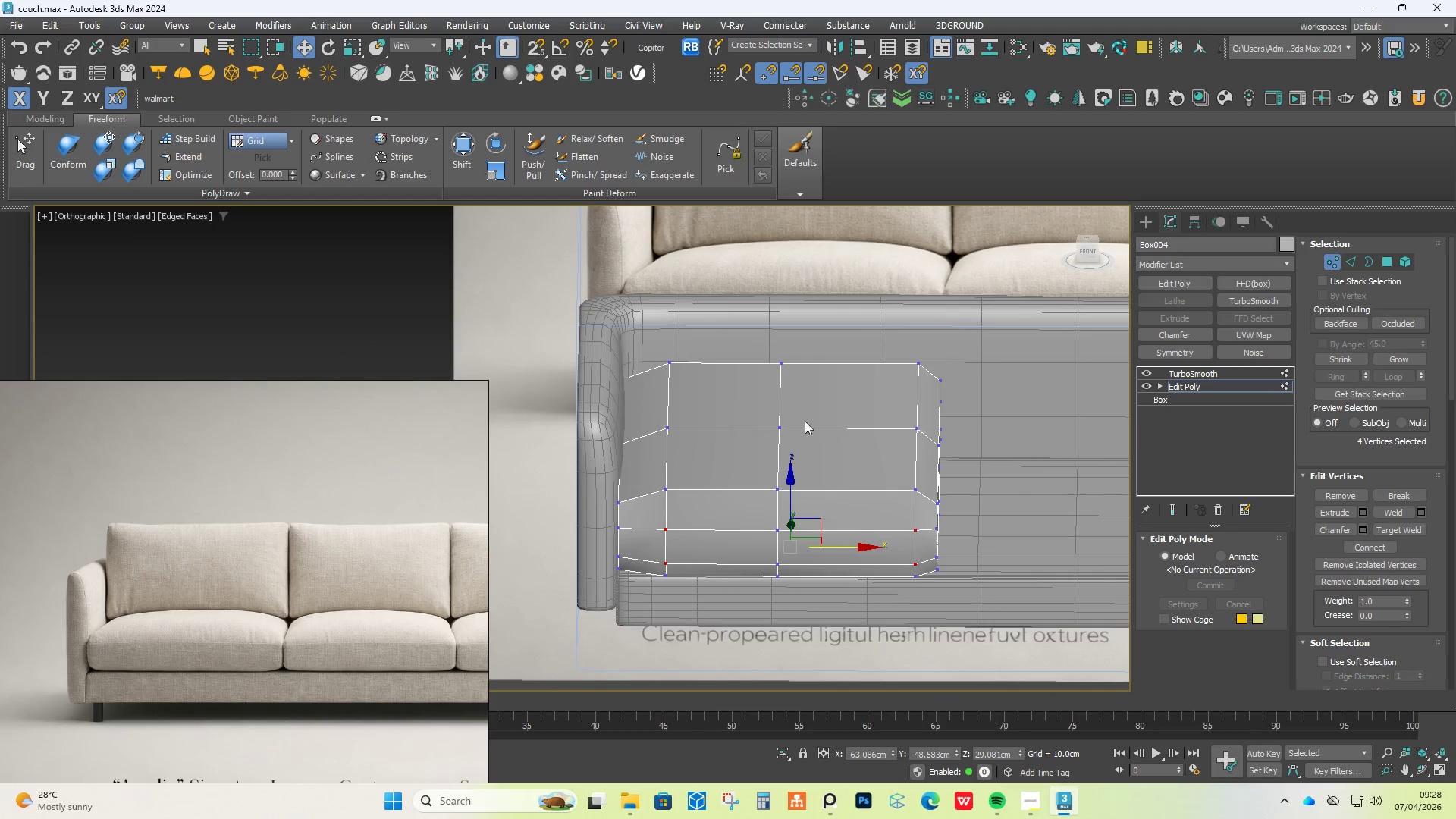 
left_click([784, 422])
 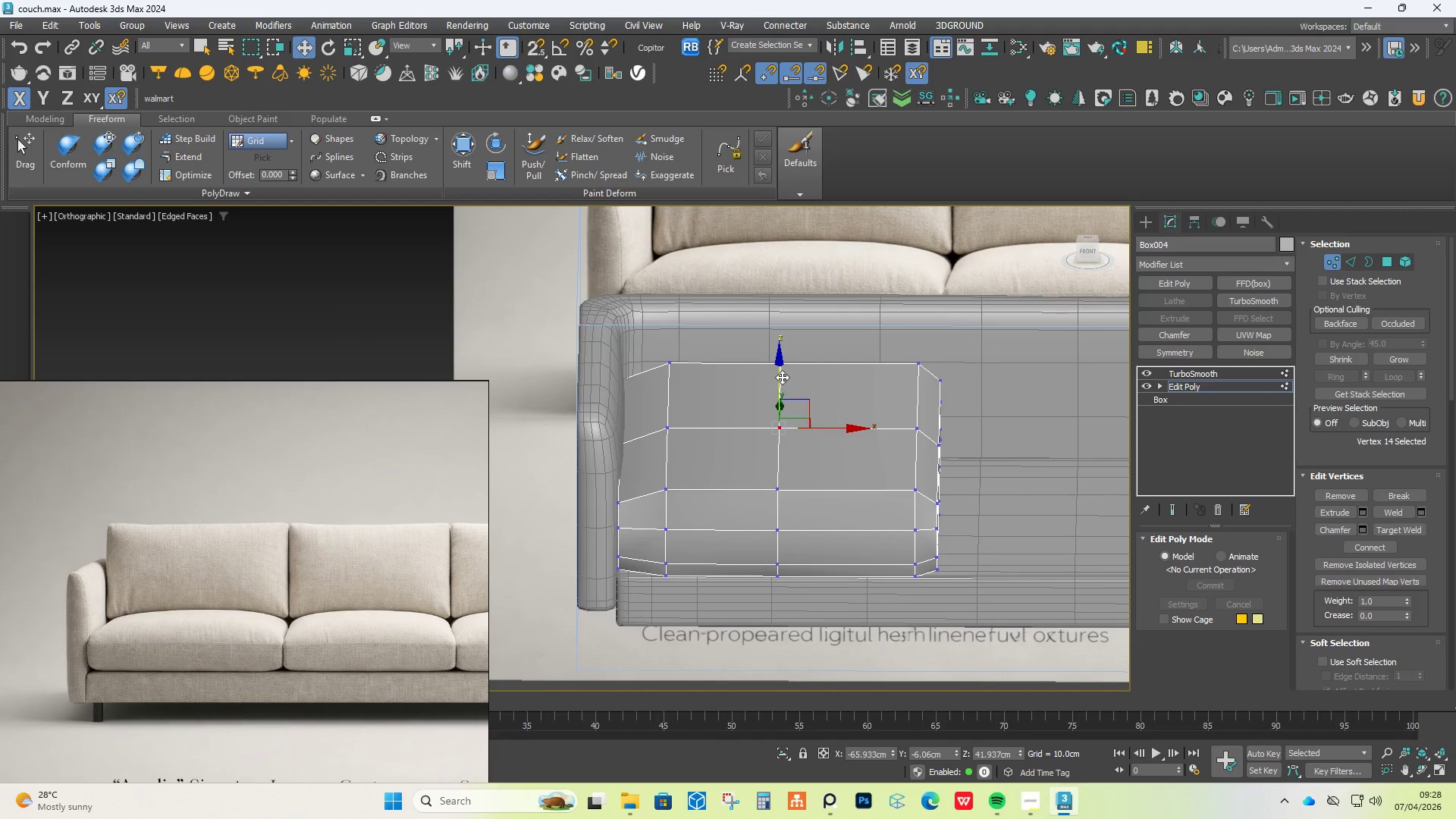 
left_click_drag(start_coordinate=[782, 377], to_coordinate=[782, 369])
 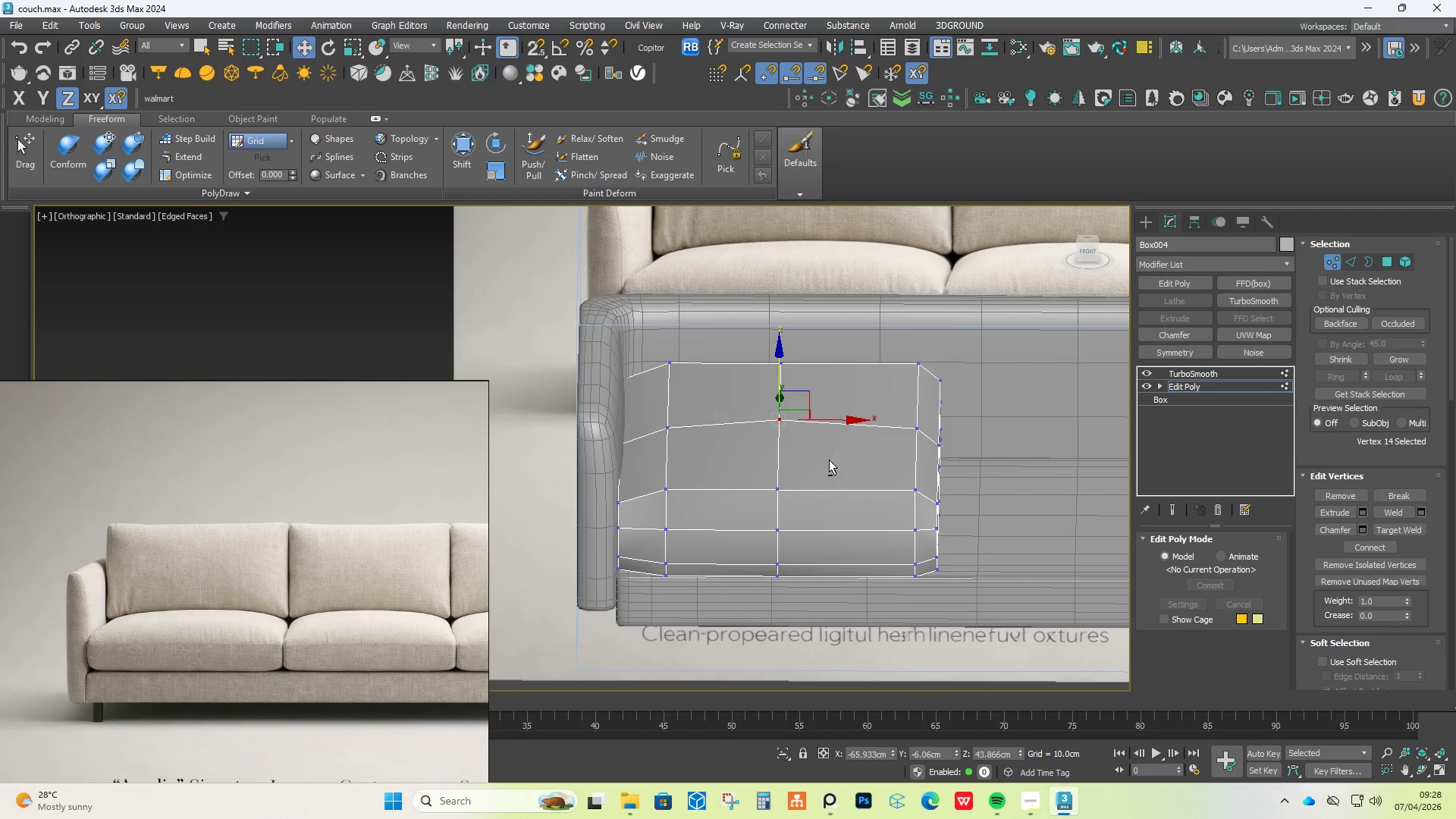 
hold_key(key=AltLeft, duration=1.5)
 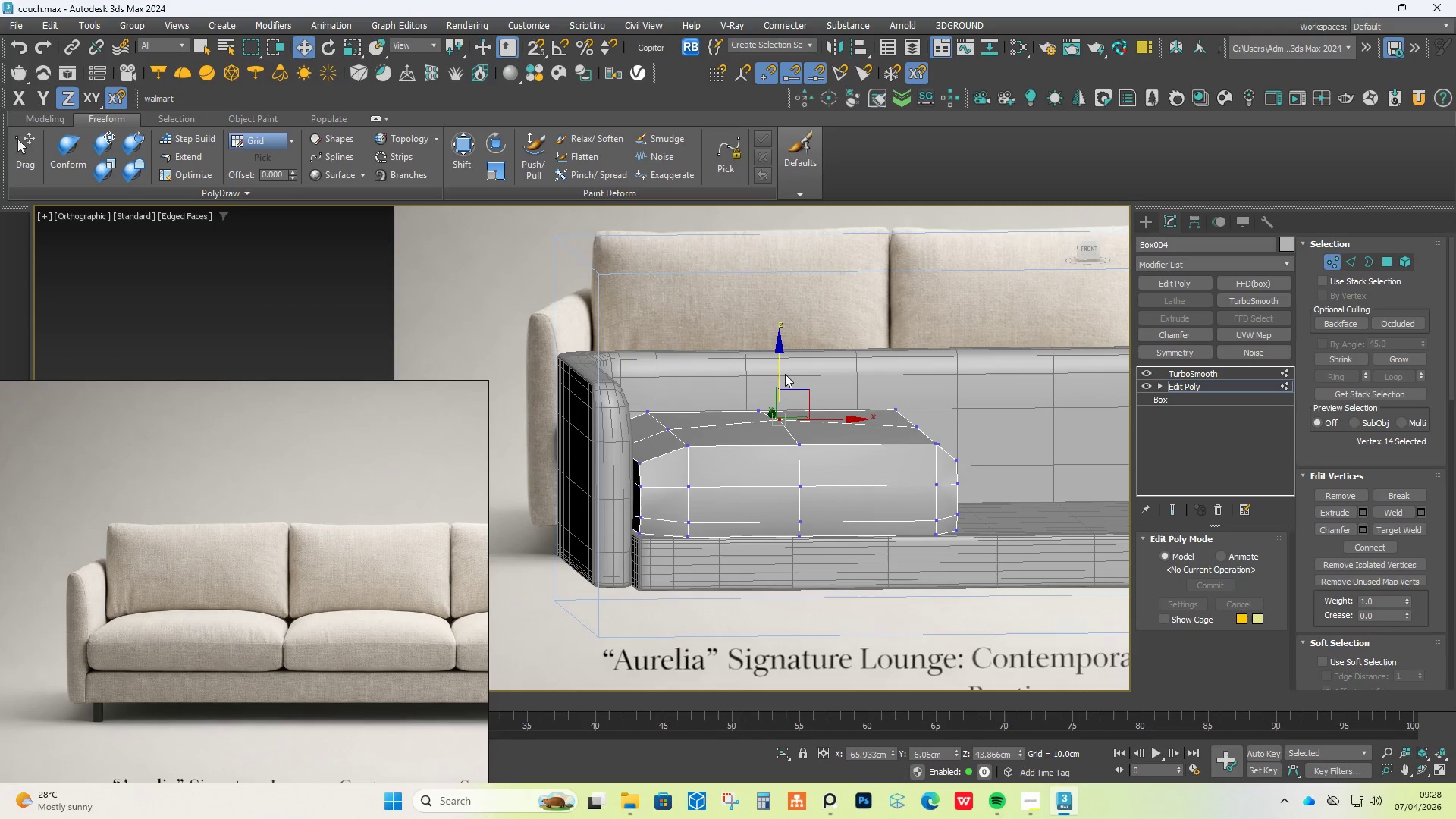 
key(Alt+AltLeft)
 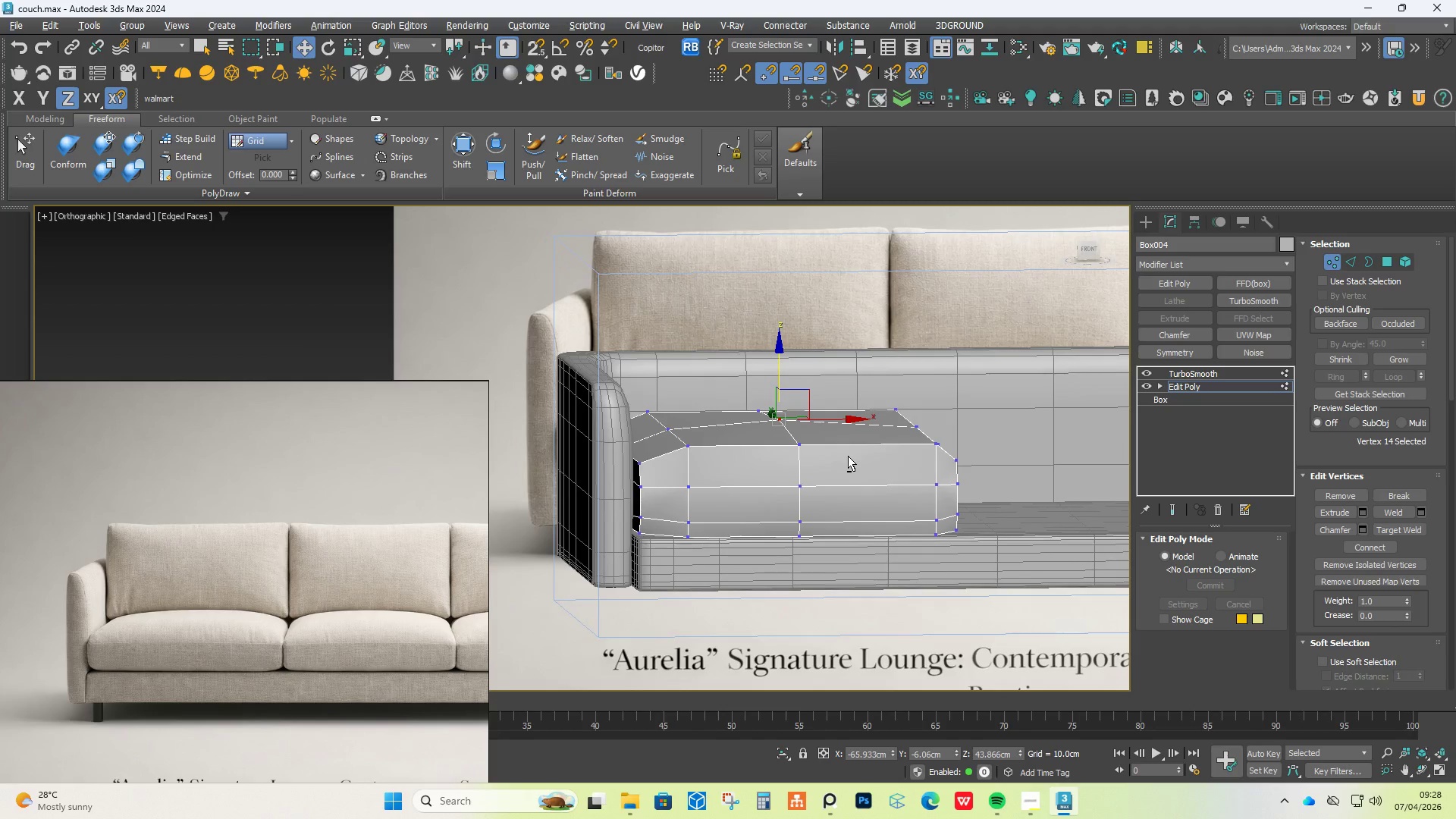 
key(Alt+AltLeft)
 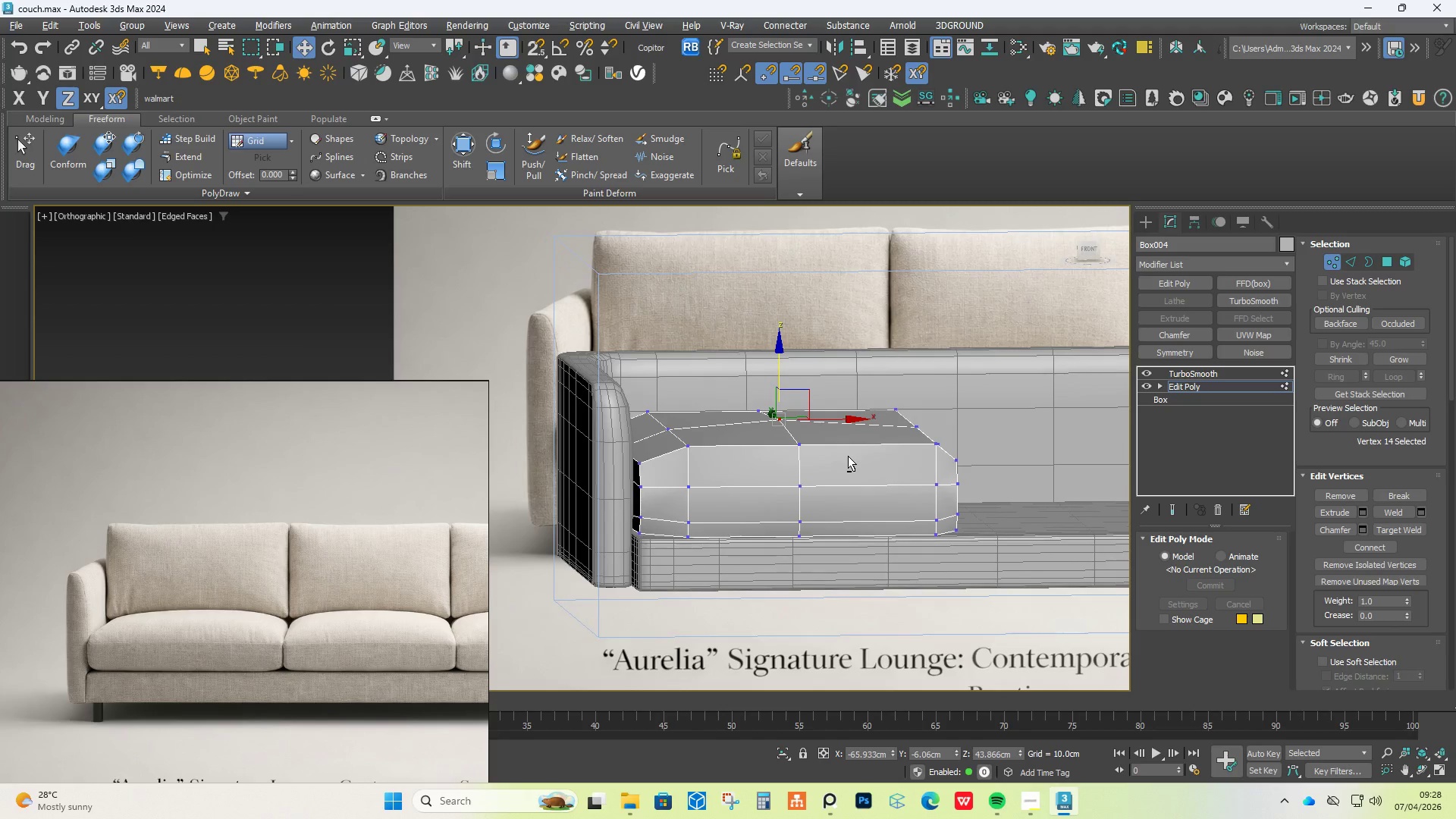 
key(Alt+AltLeft)
 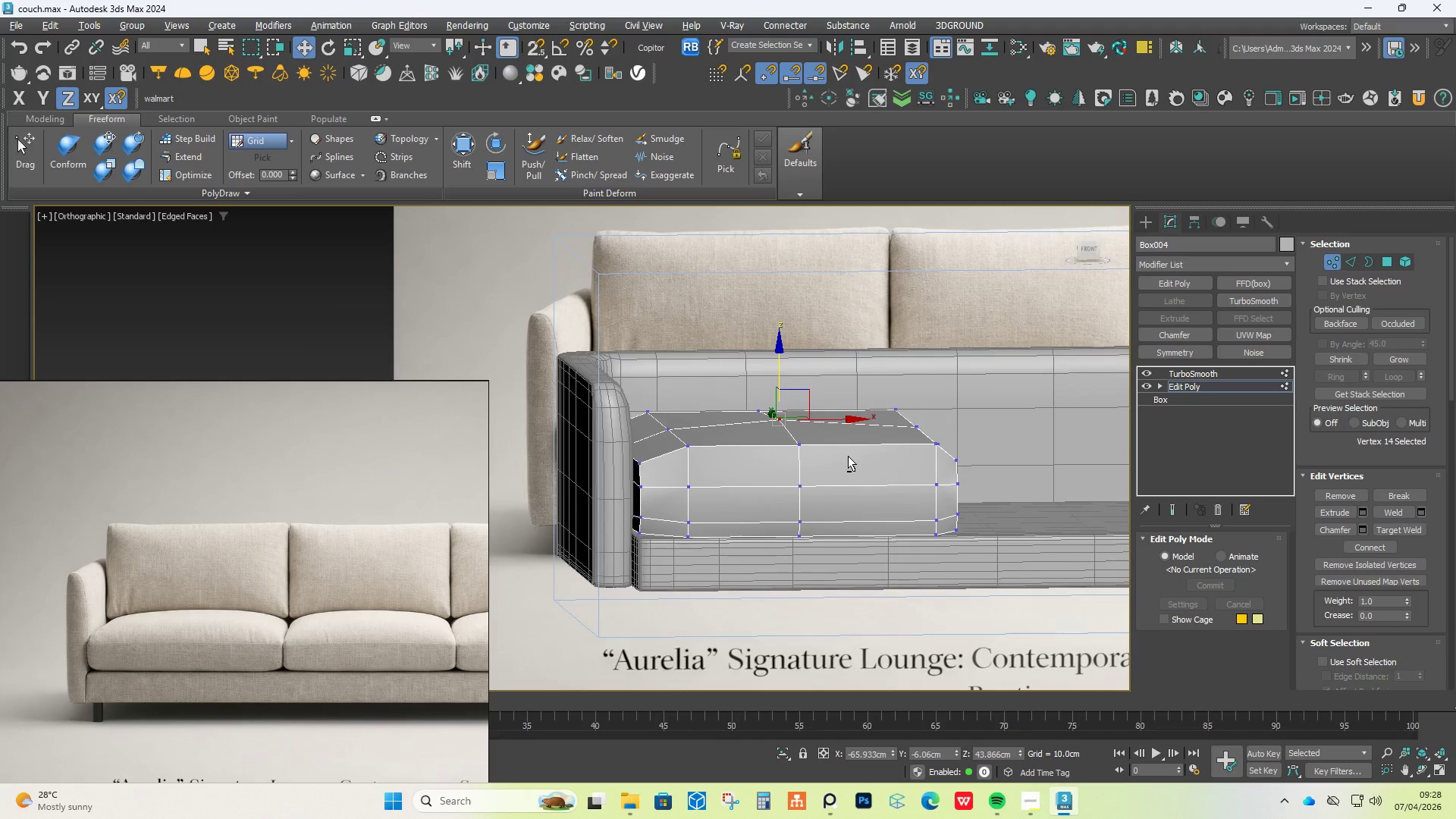 
key(Alt+AltLeft)
 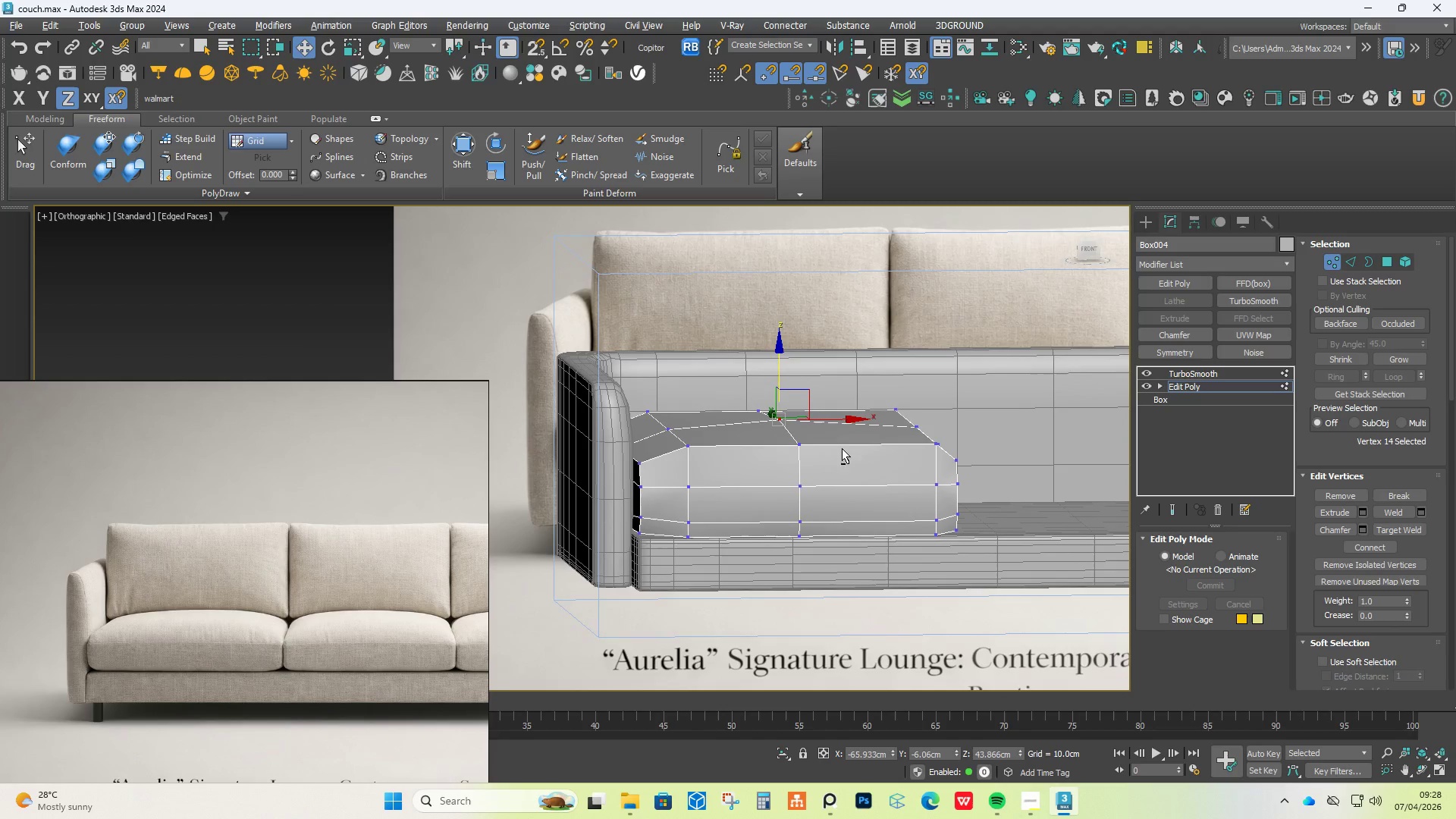 
key(Alt+AltLeft)
 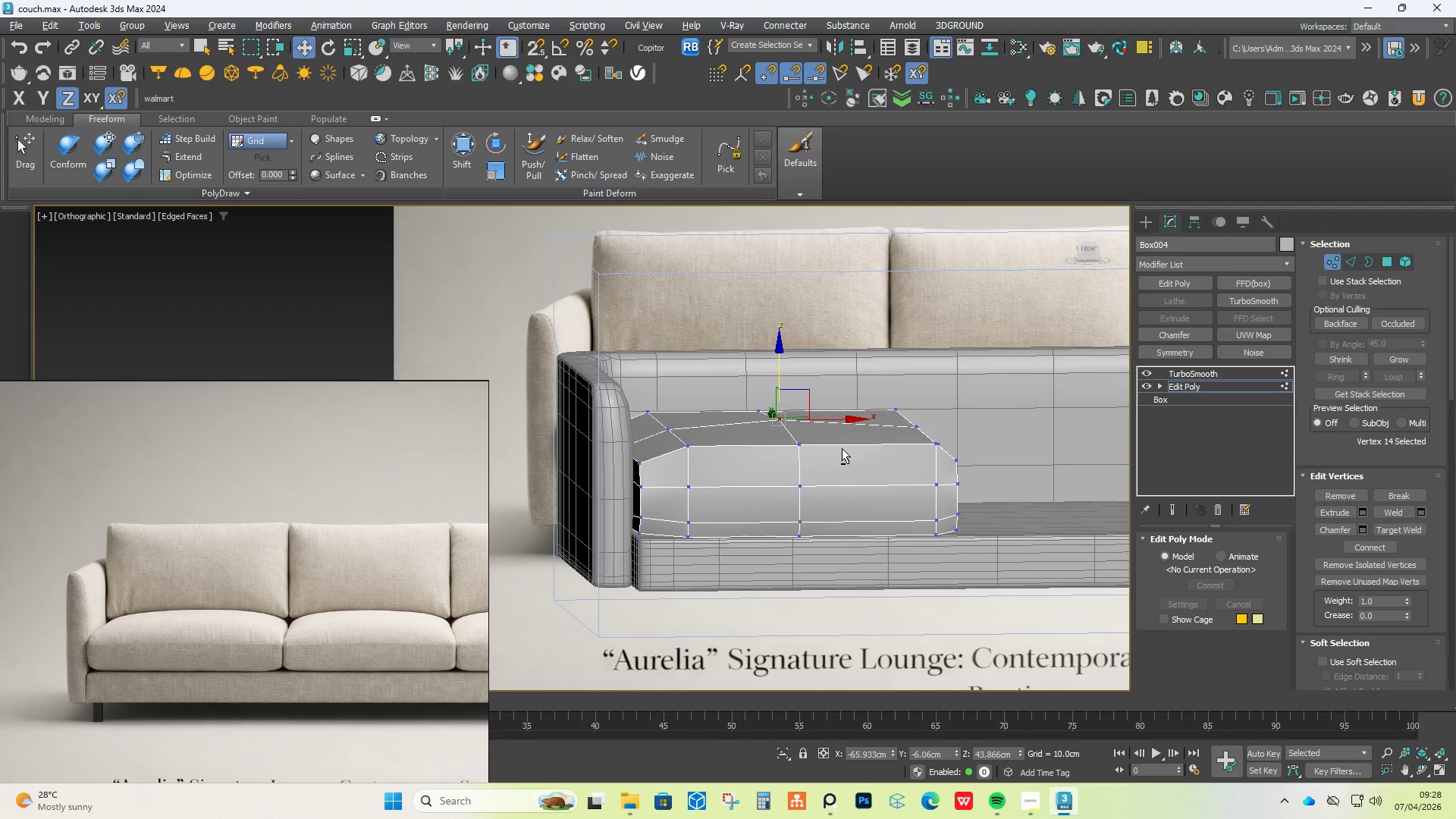 
key(Alt+AltLeft)
 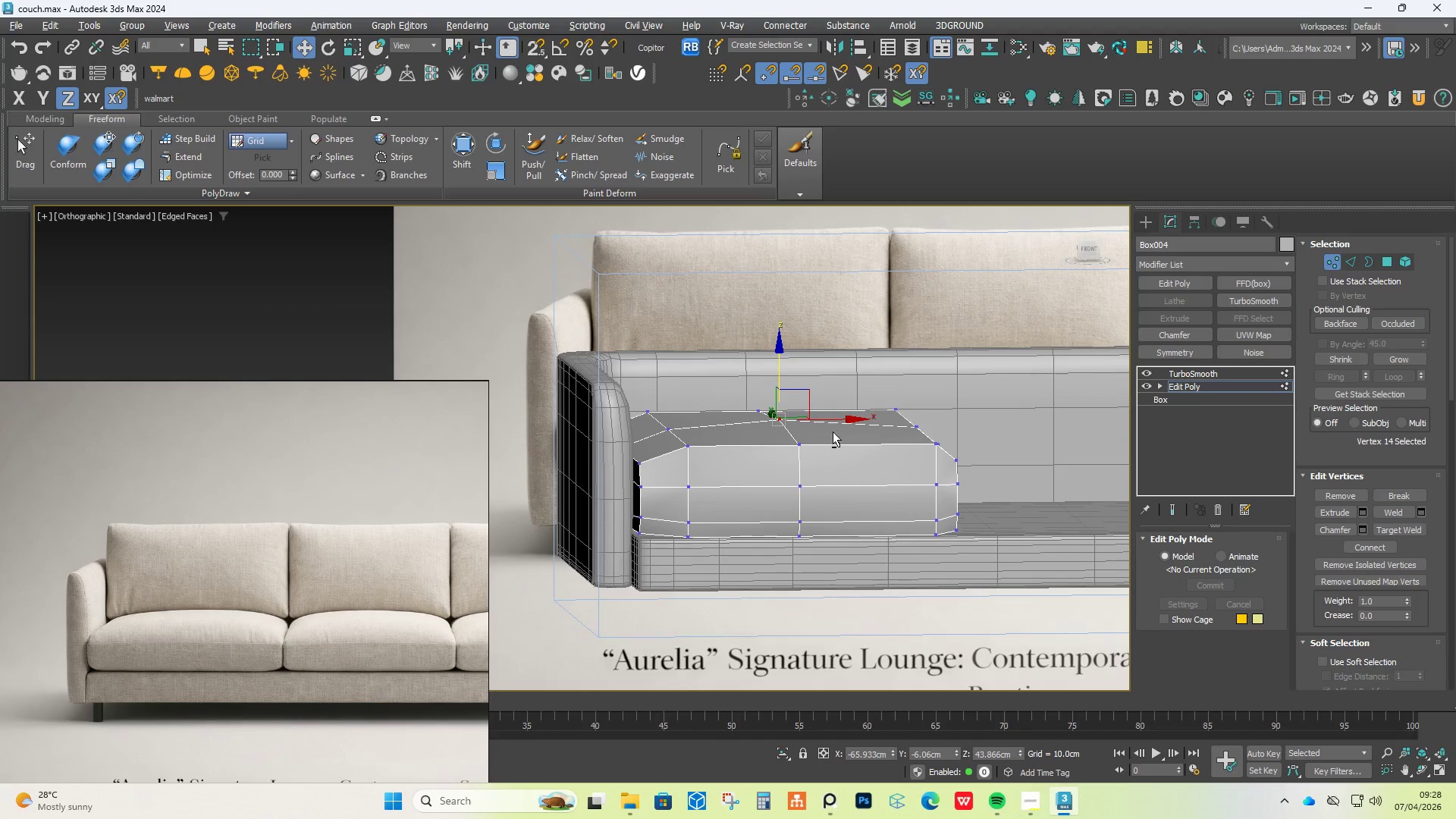 
key(Alt+AltLeft)
 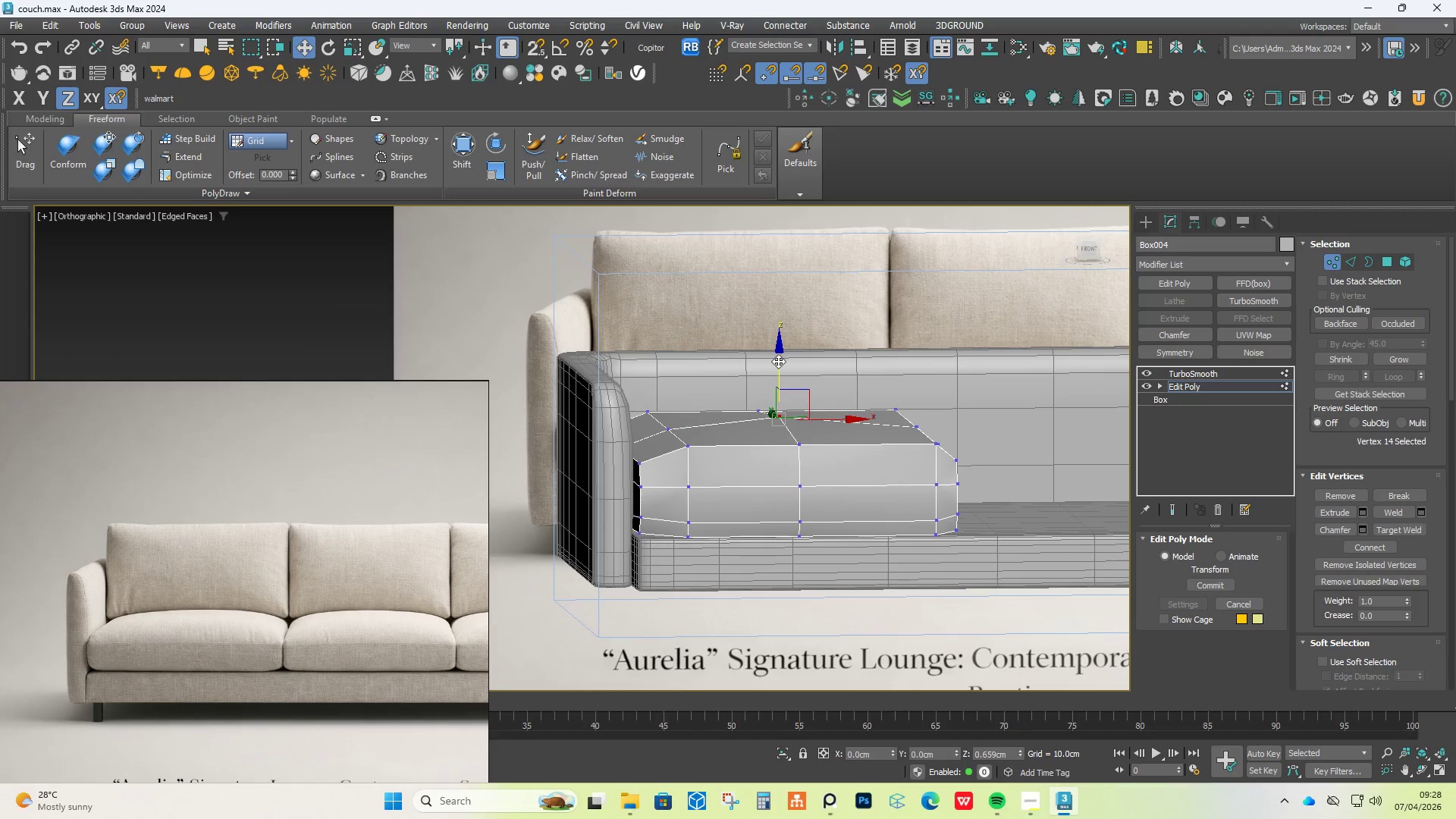 
hold_key(key=AltLeft, duration=0.78)
 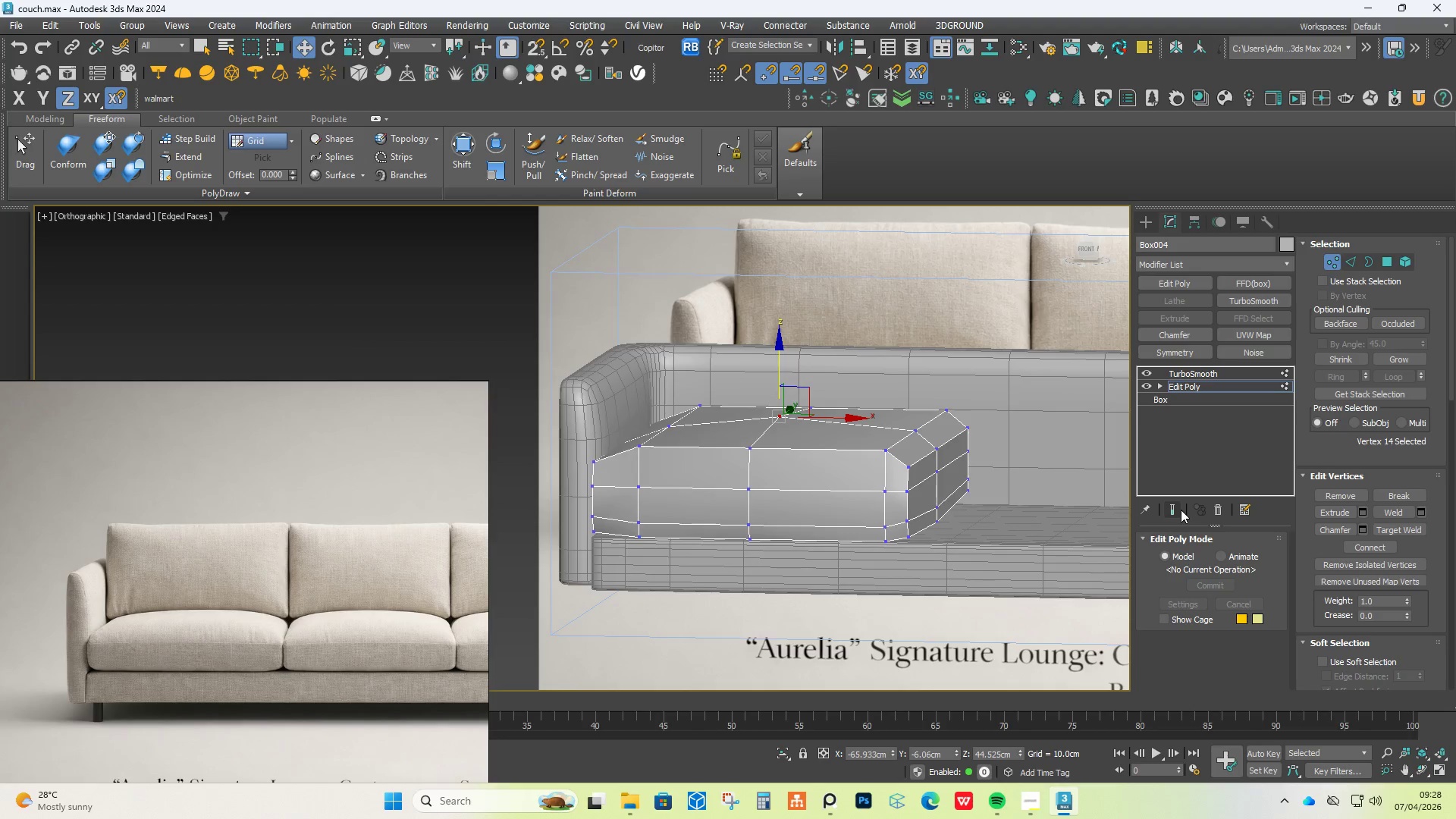 
left_click([1180, 510])
 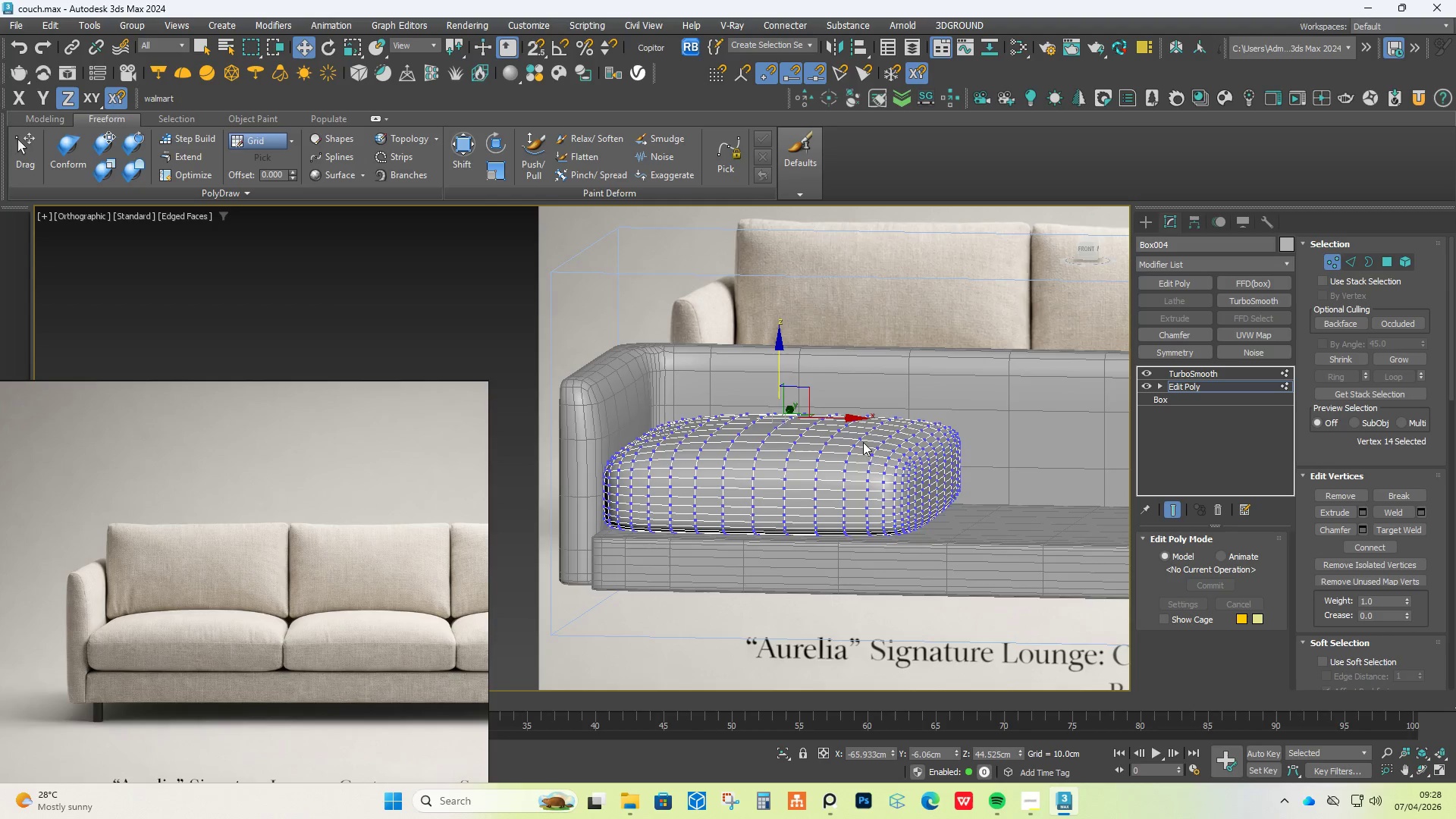 
hold_key(key=AltLeft, duration=1.47)
 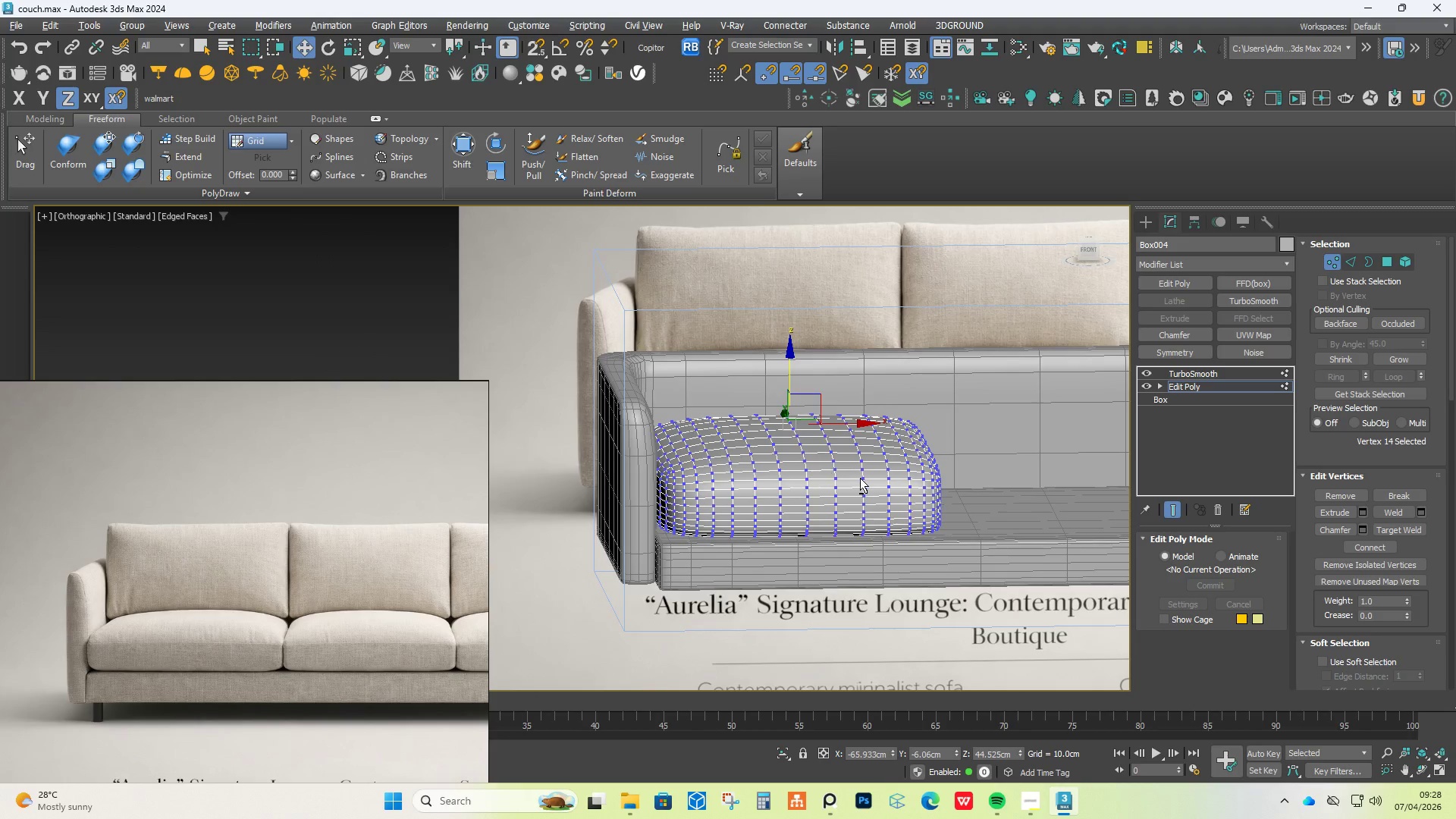 
scroll: coordinate [799, 437], scroll_direction: up, amount: 3.0
 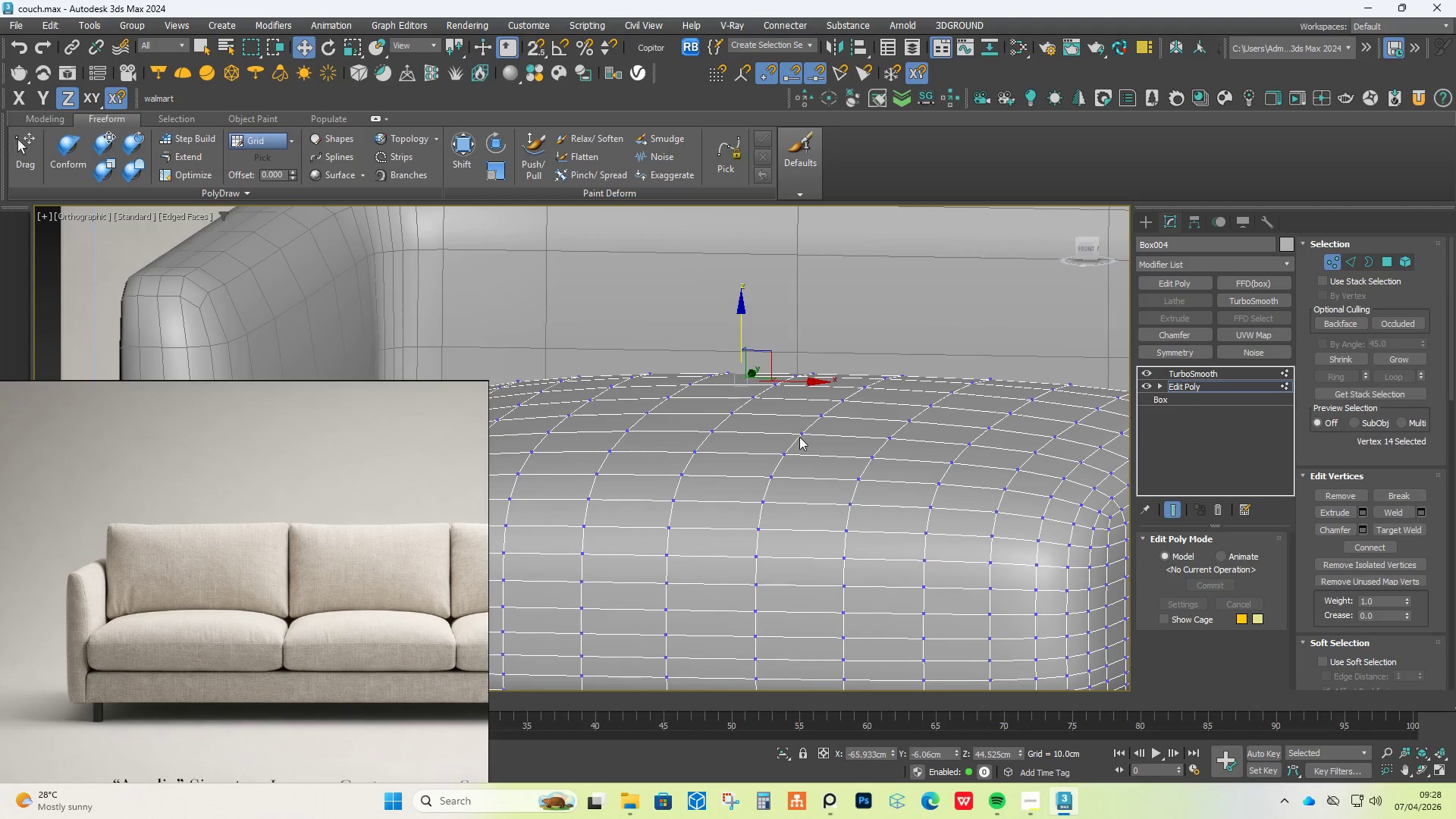 
hold_key(key=AltLeft, duration=1.42)
 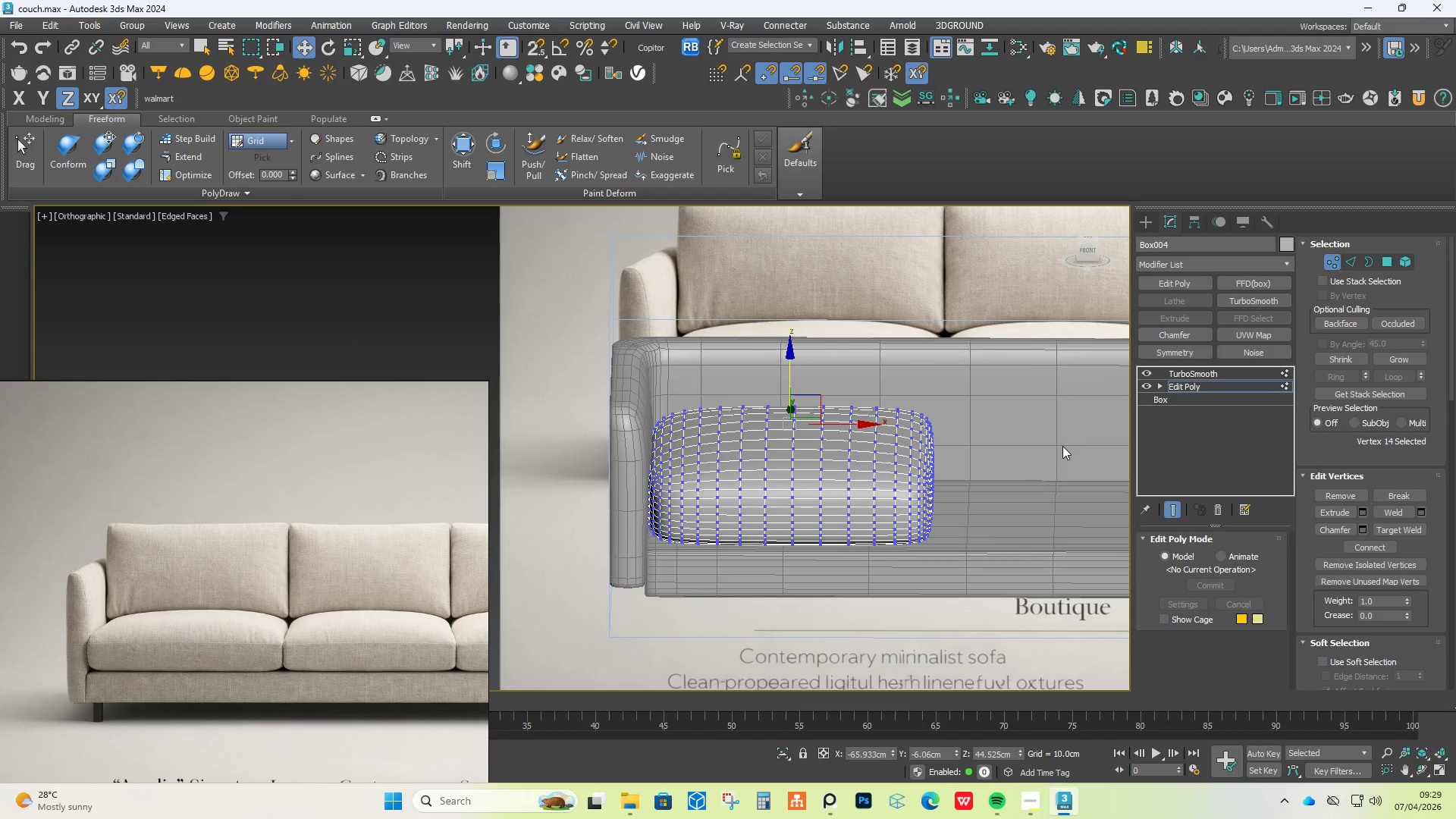 
scroll: coordinate [812, 444], scroll_direction: down, amount: 4.0
 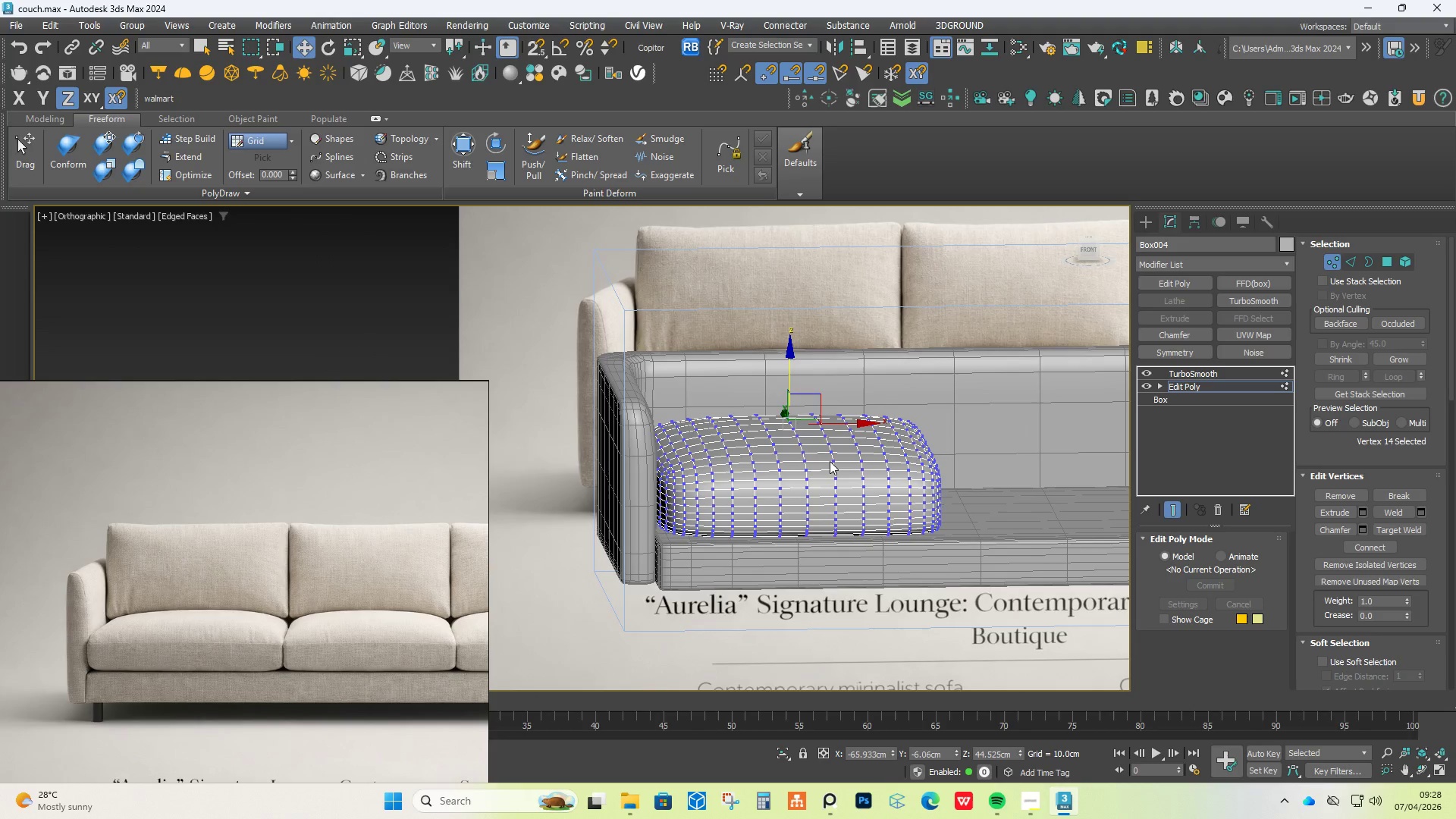 
wait(84.69)
 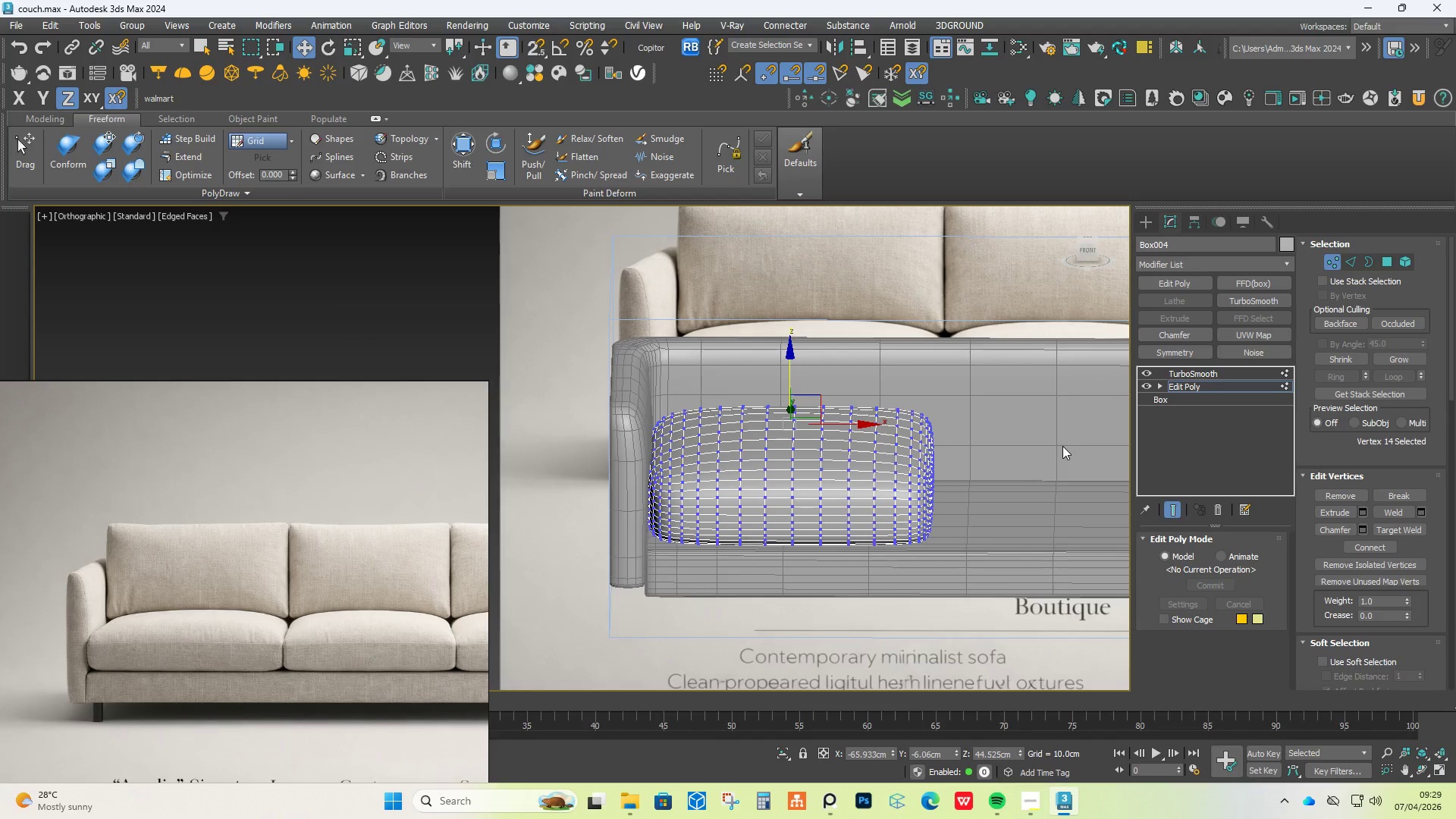 
key(F4)
 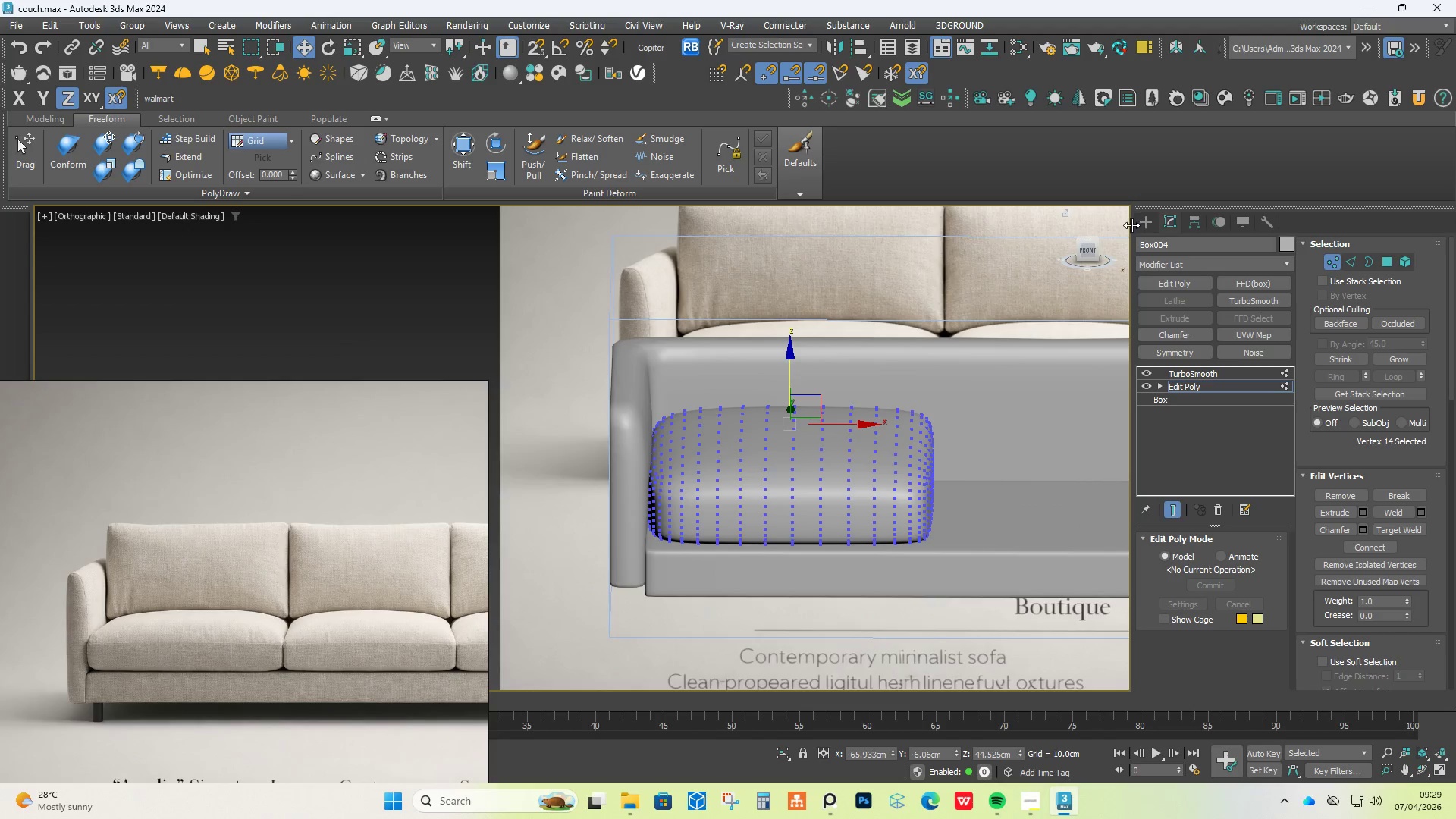 
left_click([1154, 213])
 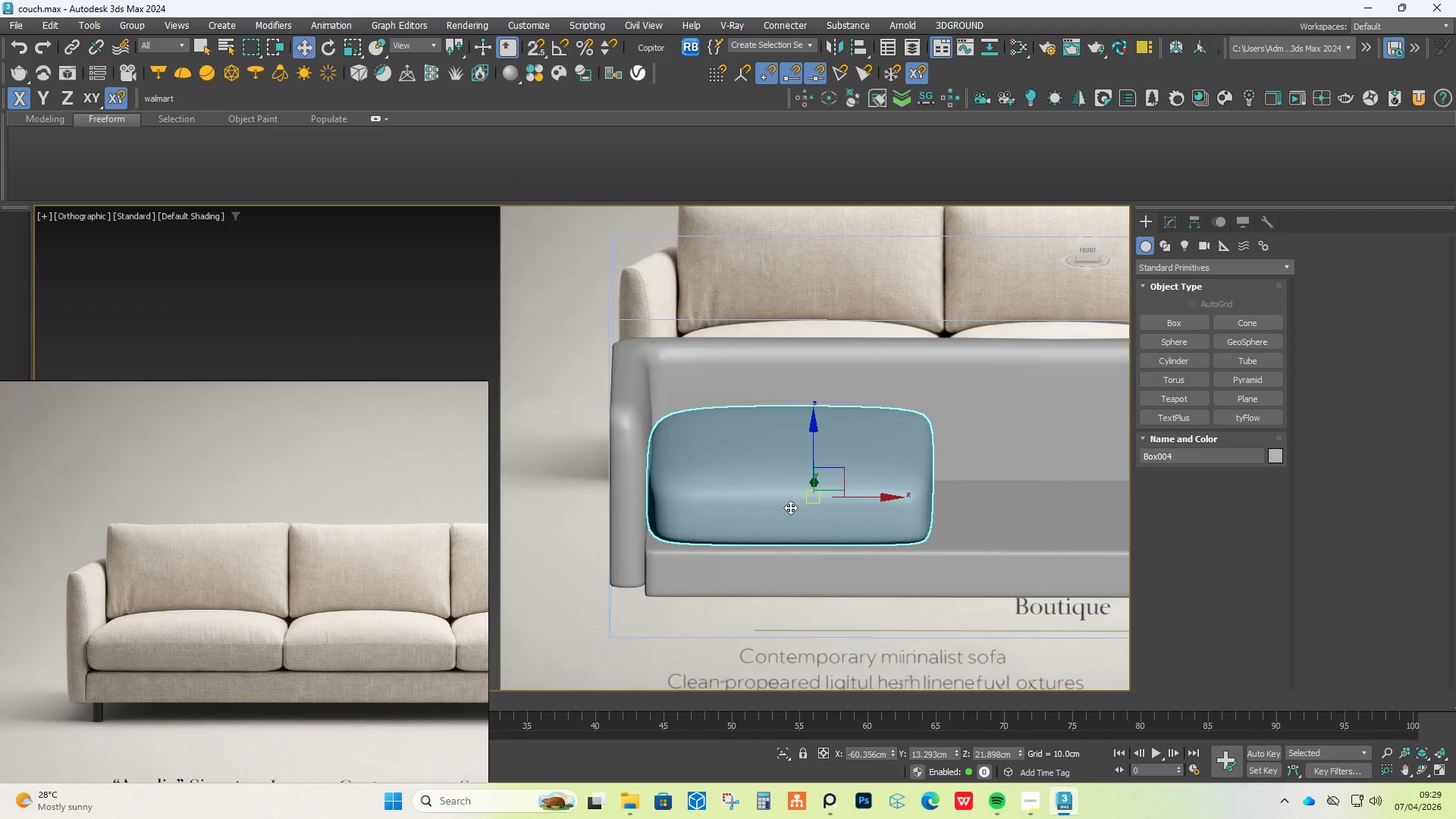 
hold_key(key=AltLeft, duration=0.58)
 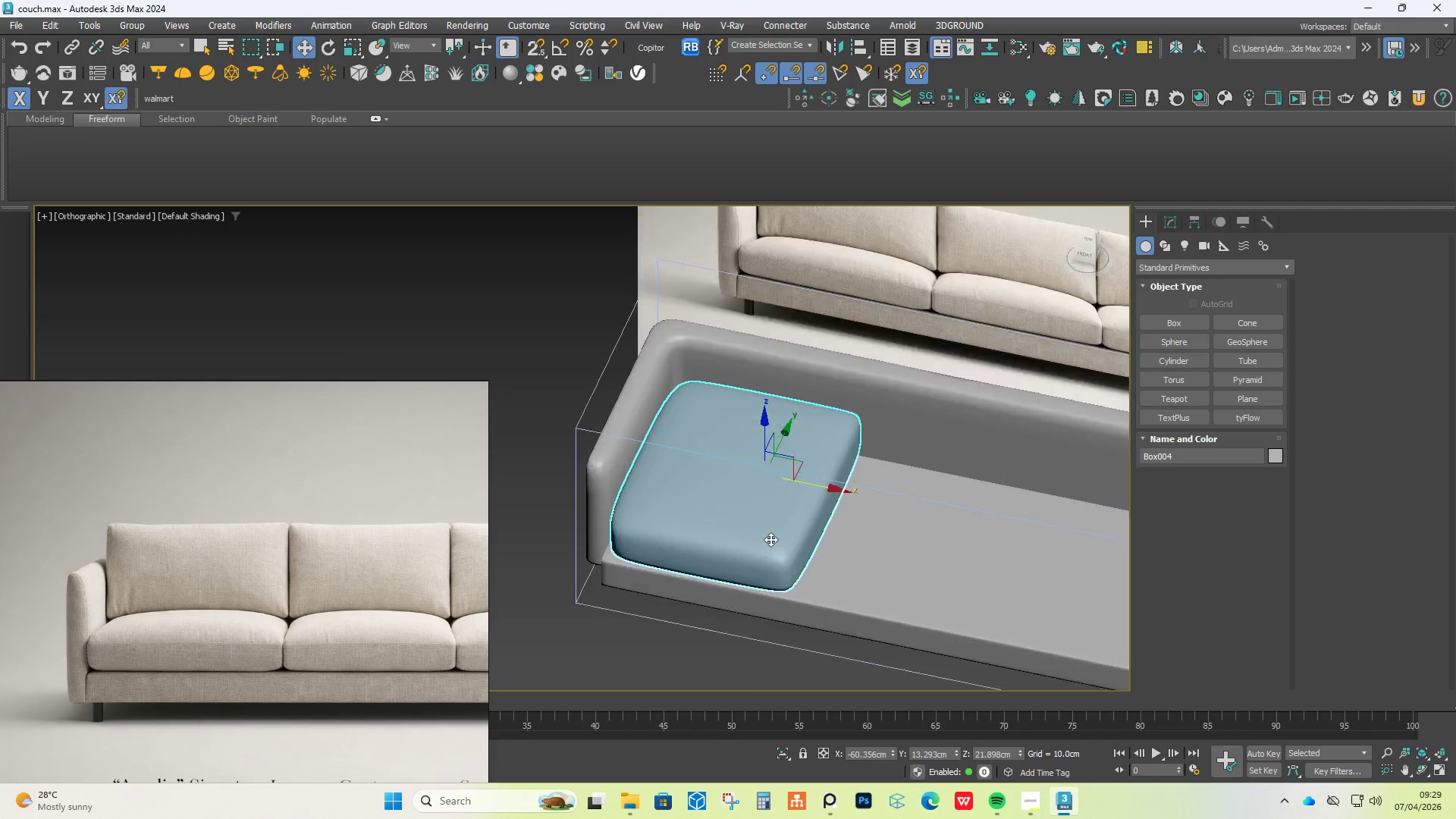 
scroll: coordinate [758, 529], scroll_direction: down, amount: 3.0
 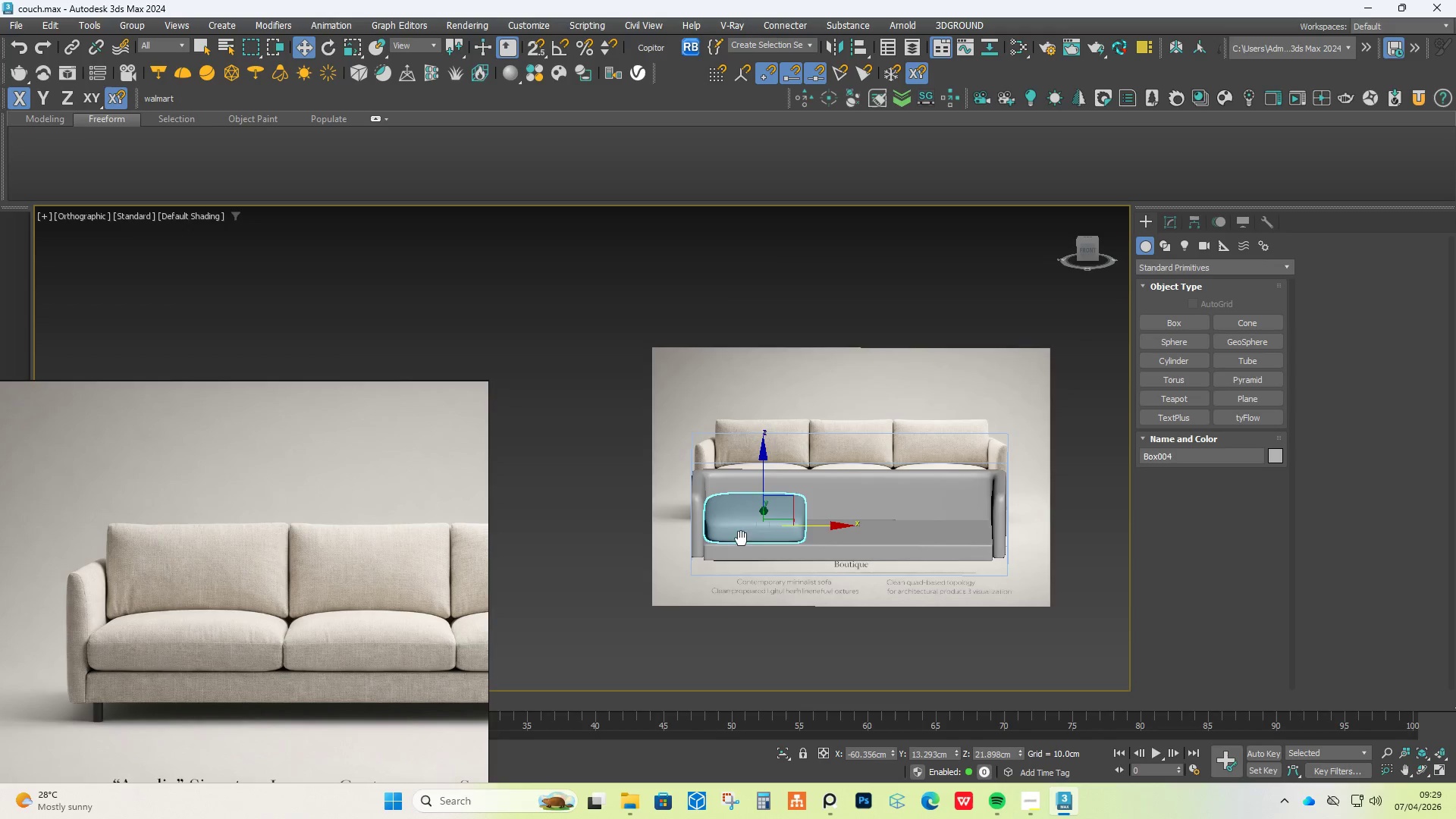 
scroll: coordinate [770, 539], scroll_direction: up, amount: 3.0
 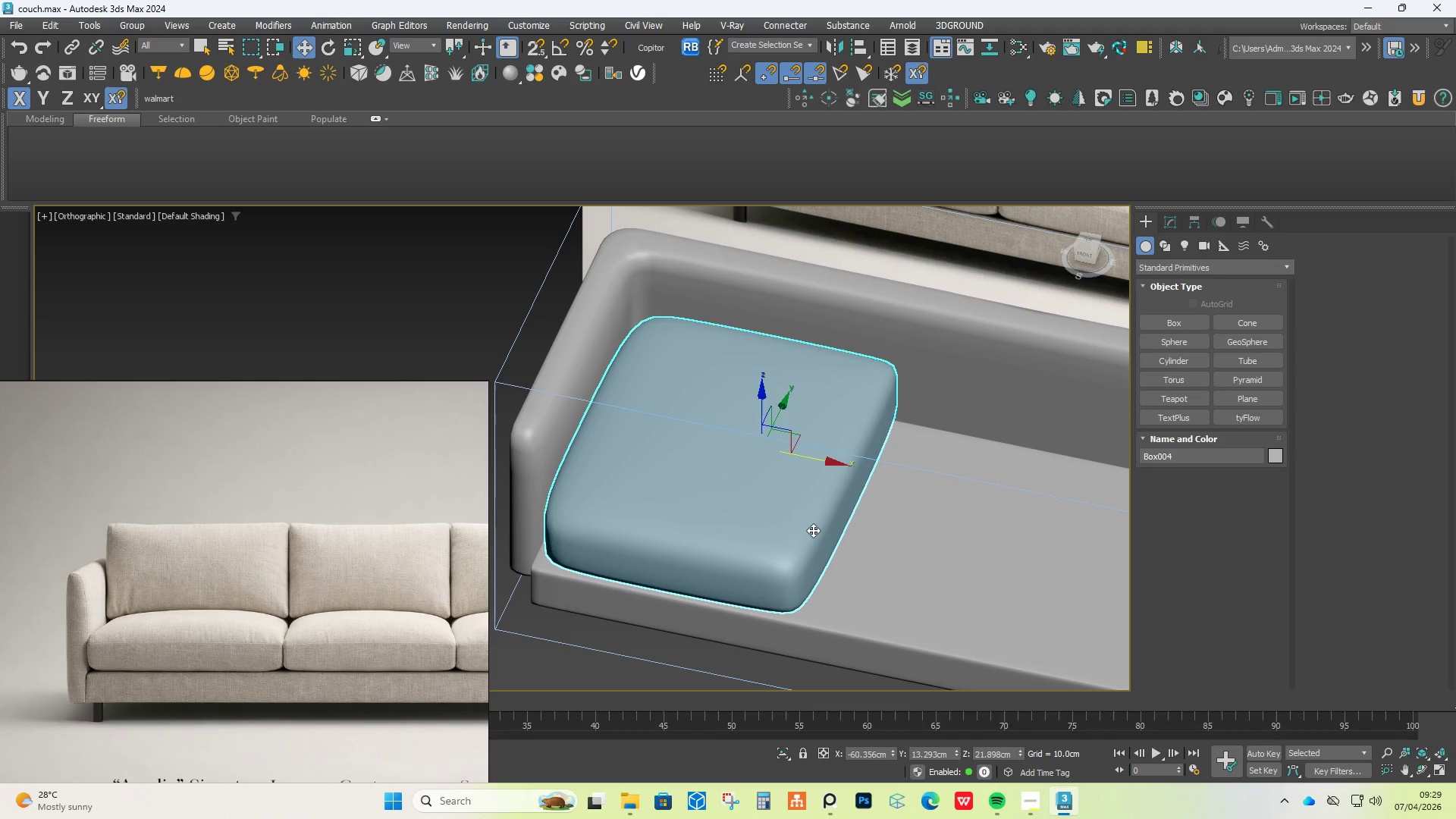 
hold_key(key=AltLeft, duration=0.45)
 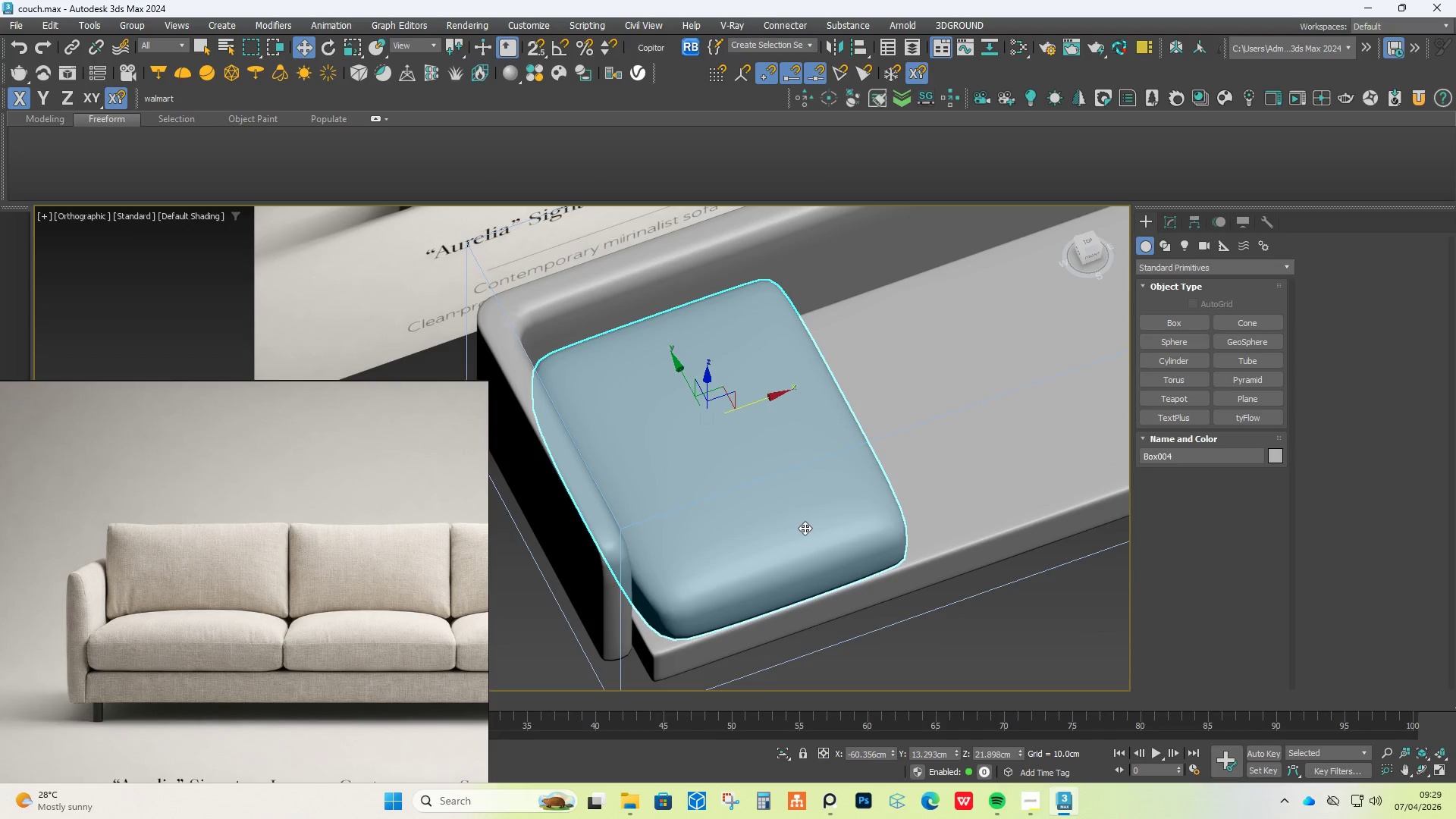 
scroll: coordinate [805, 528], scroll_direction: down, amount: 1.0
 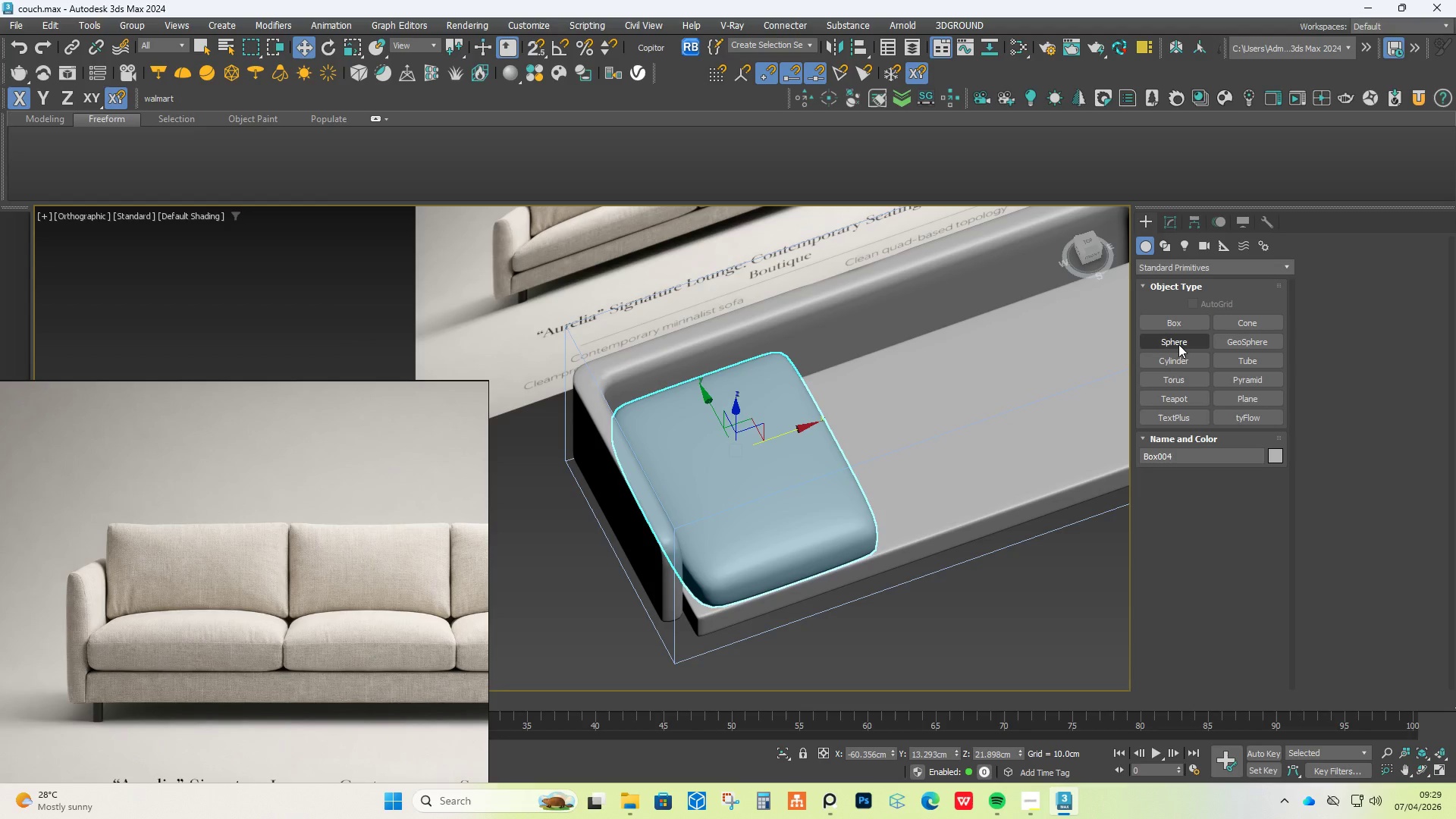 
left_click([1172, 232])
 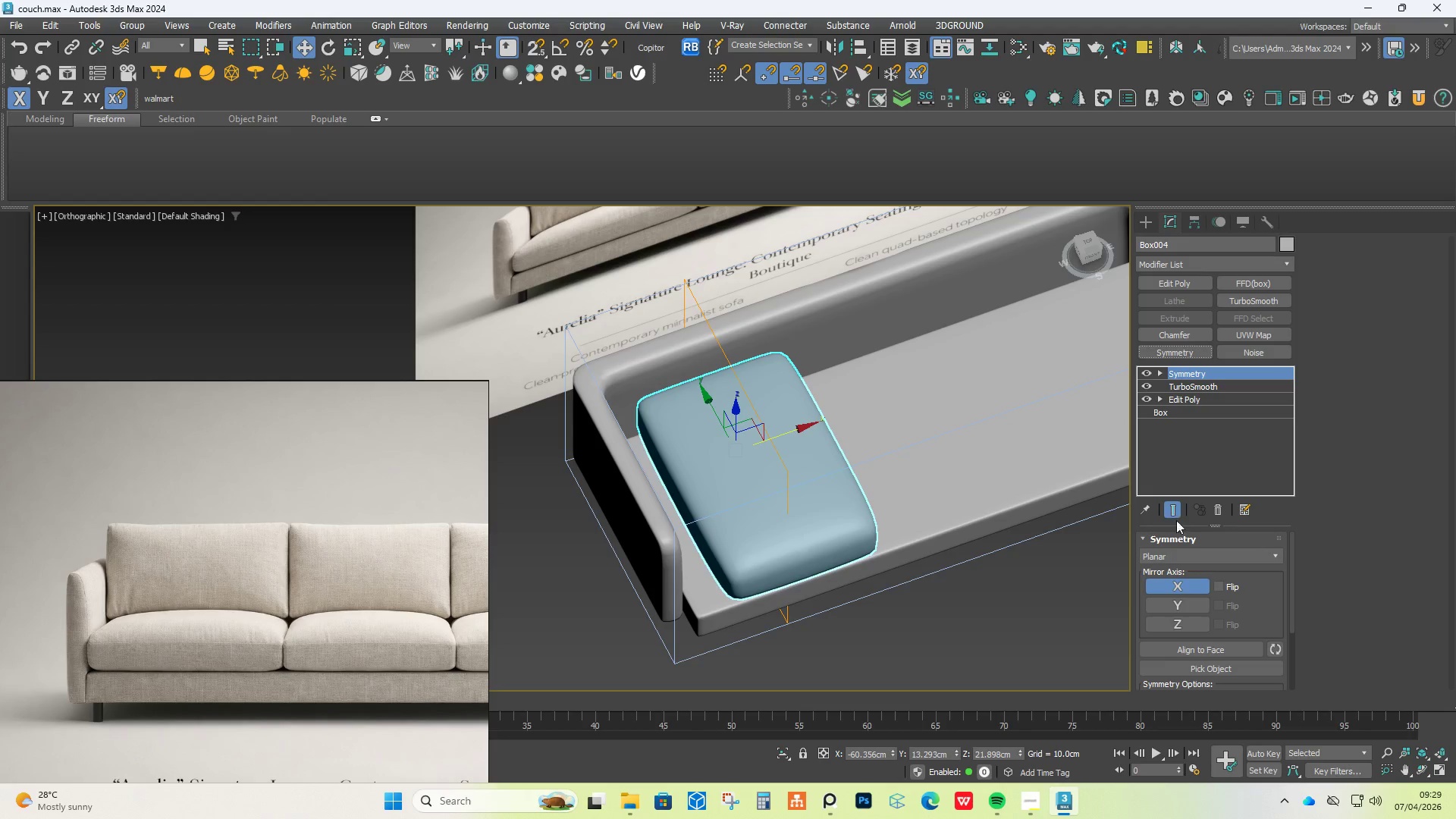 
wait(5.36)
 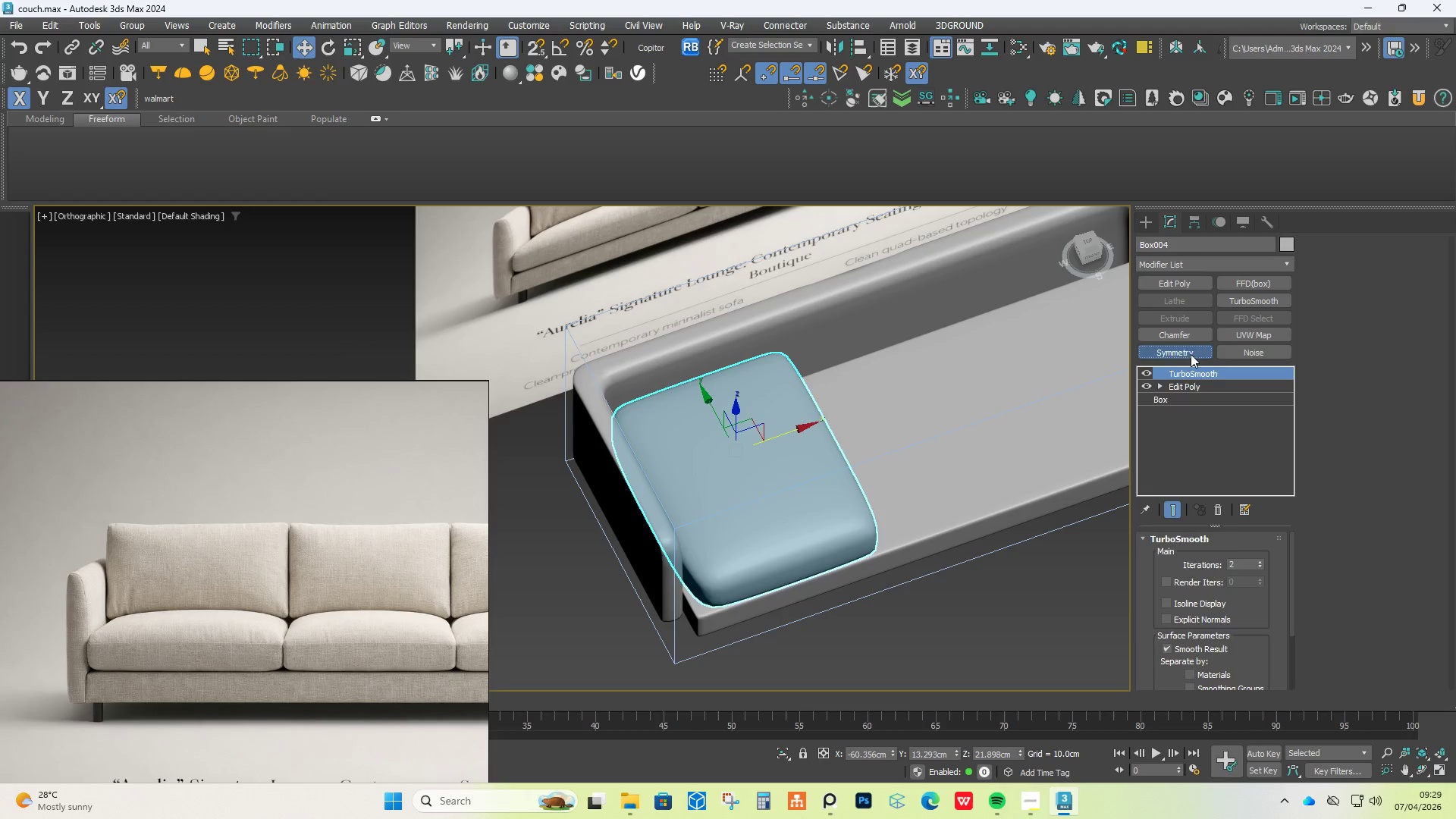 
left_click([1228, 661])
 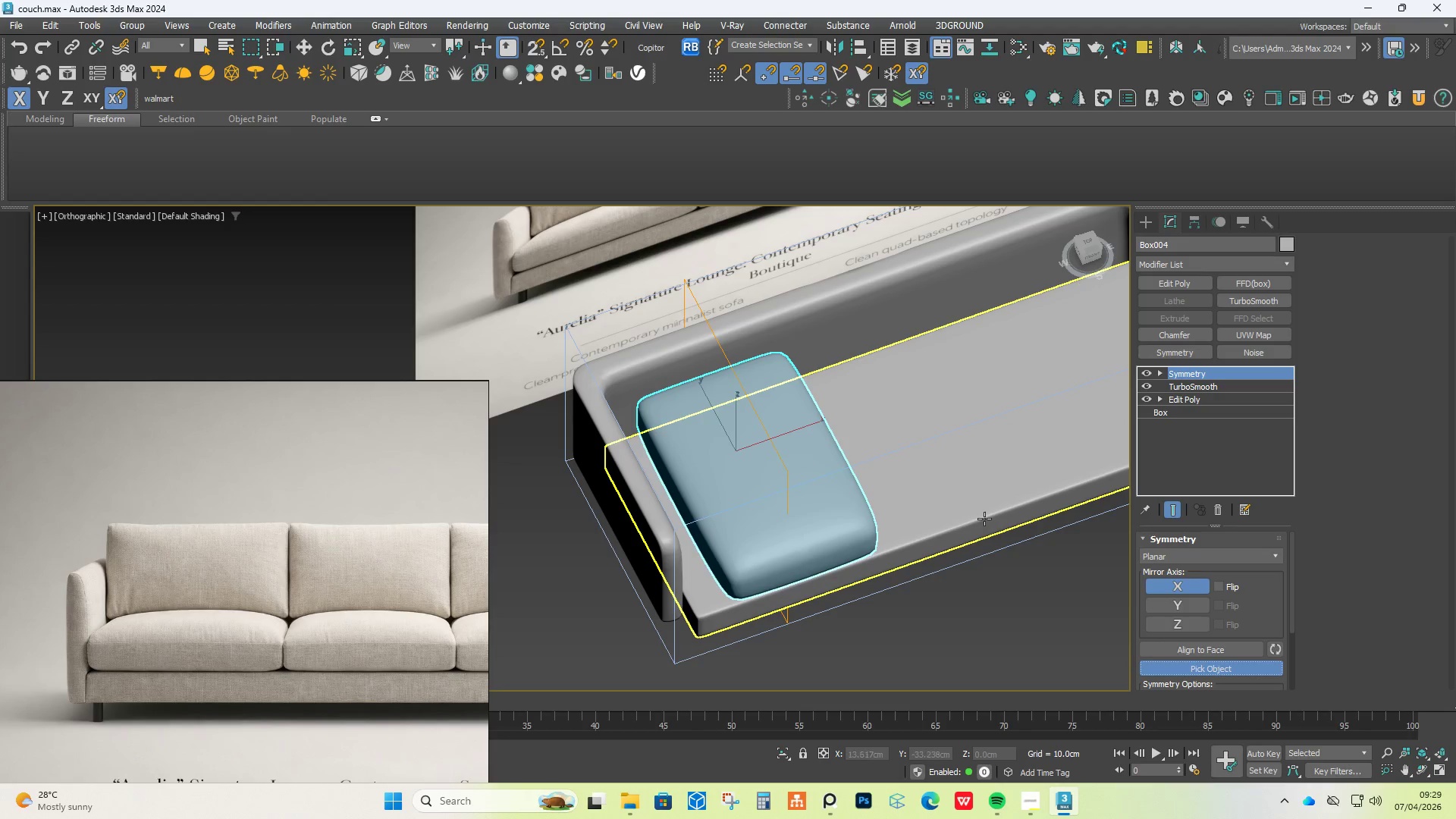 
left_click([992, 490])
 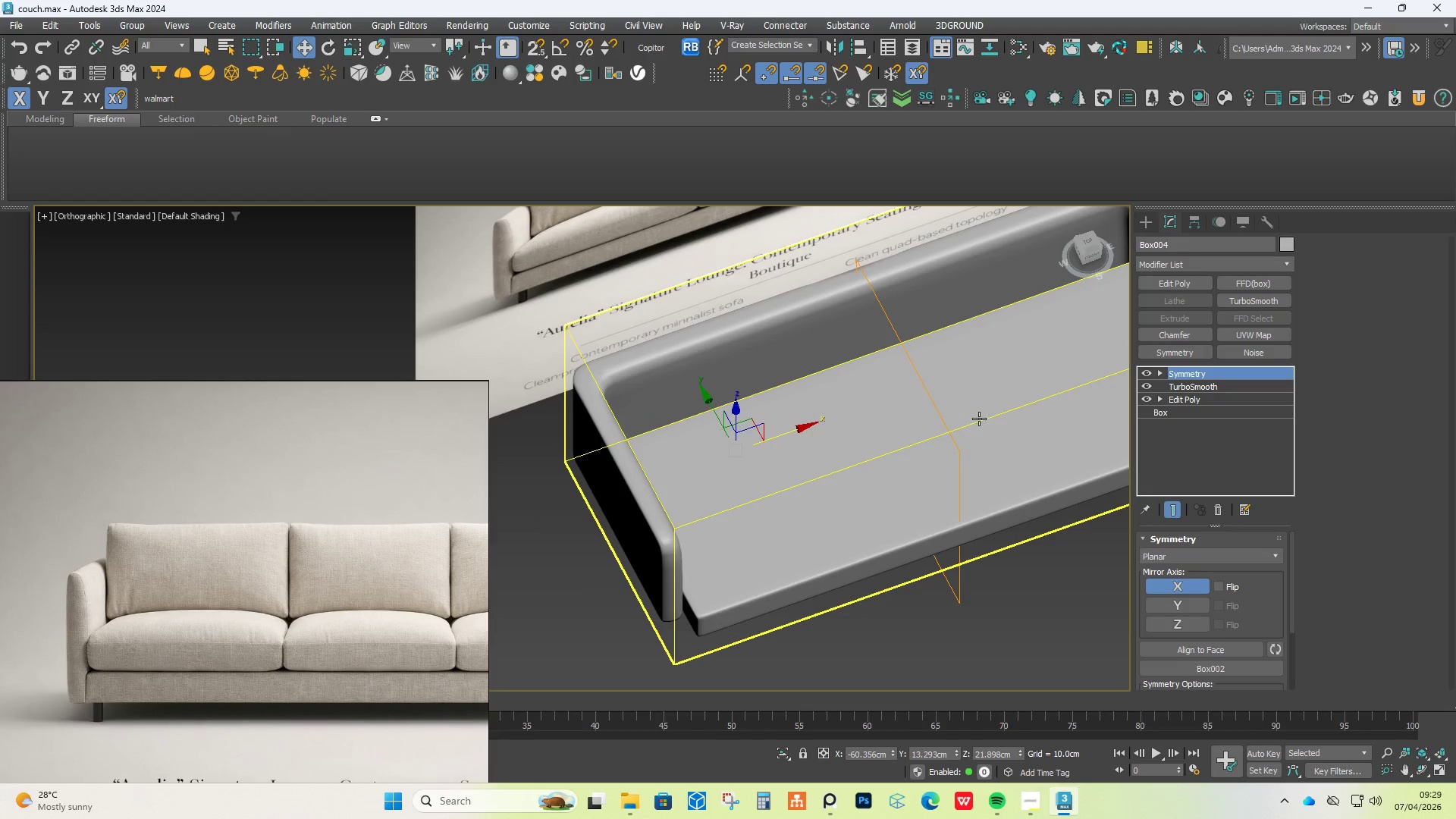 
scroll: coordinate [1006, 466], scroll_direction: down, amount: 1.0
 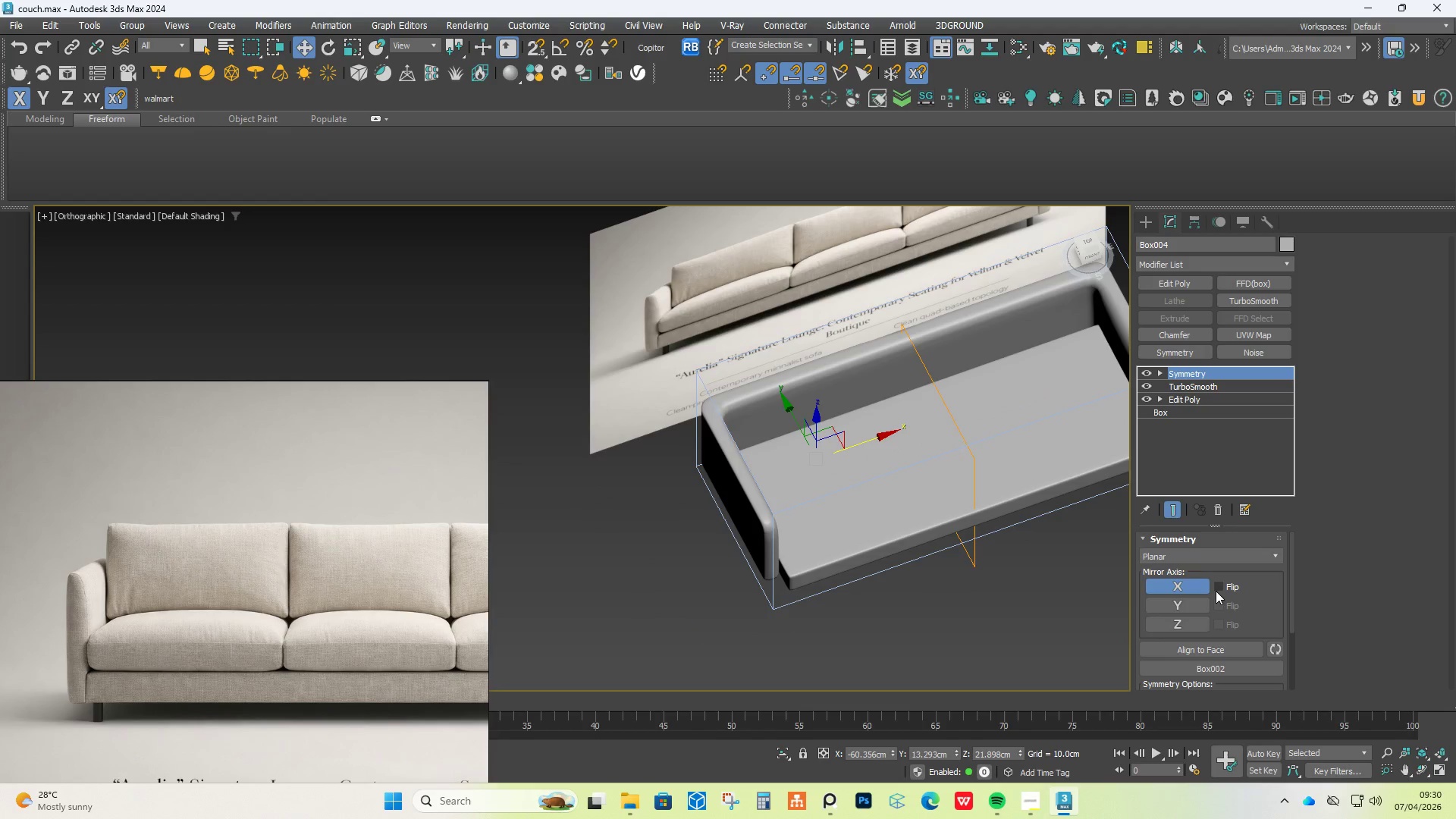 
left_click([1219, 590])
 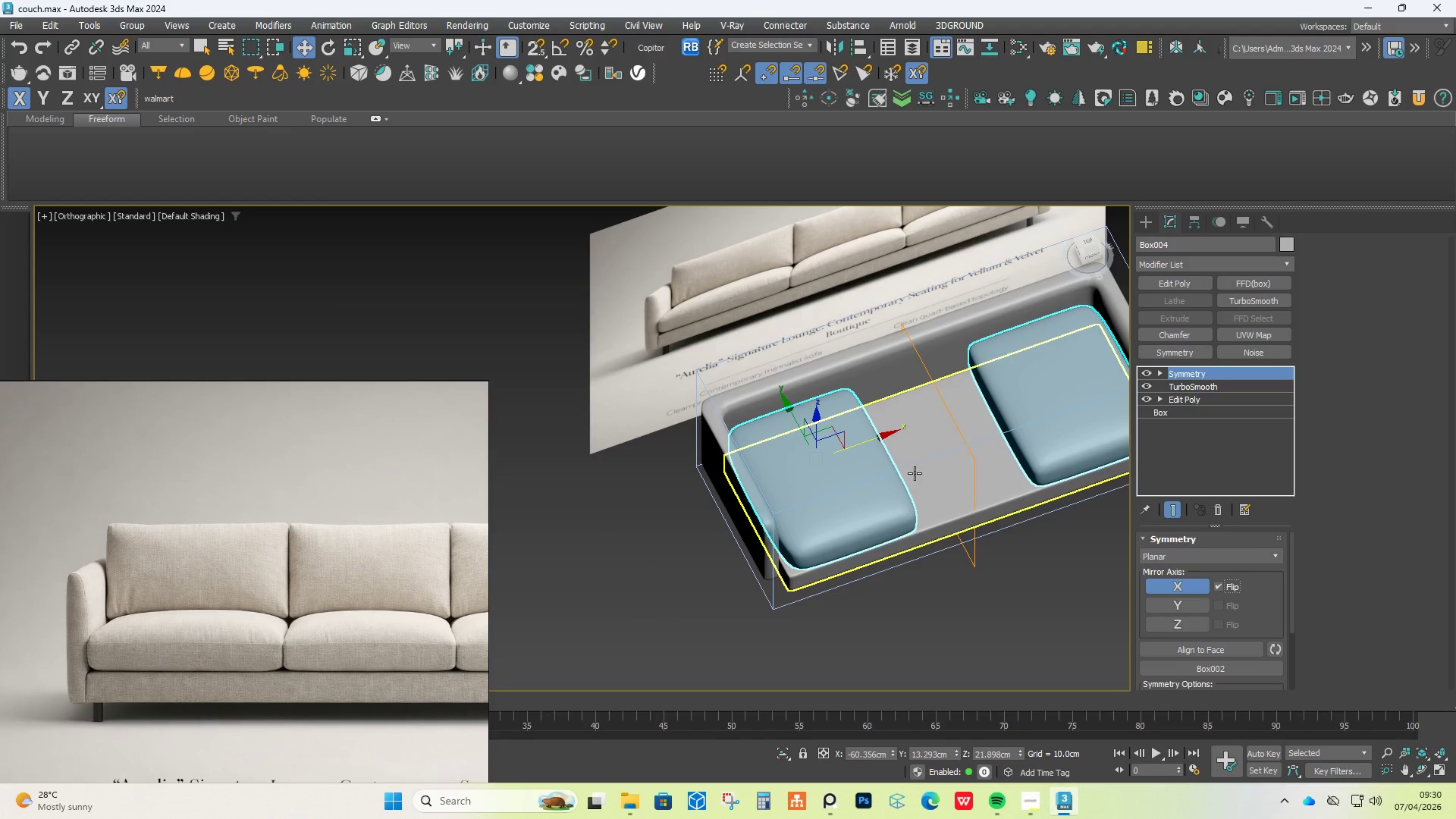 
hold_key(key=AltLeft, duration=1.3)
 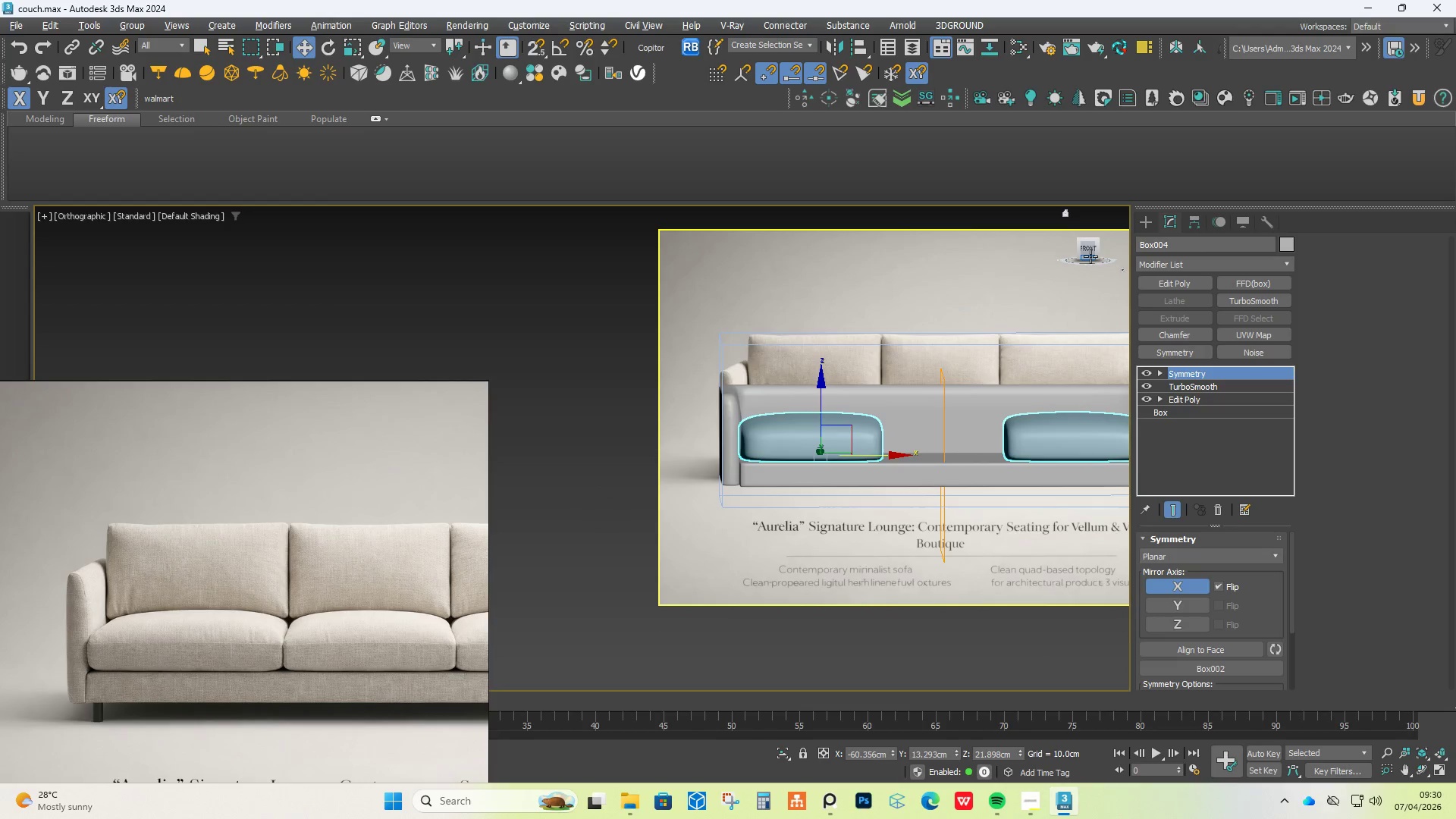 
left_click([1091, 246])
 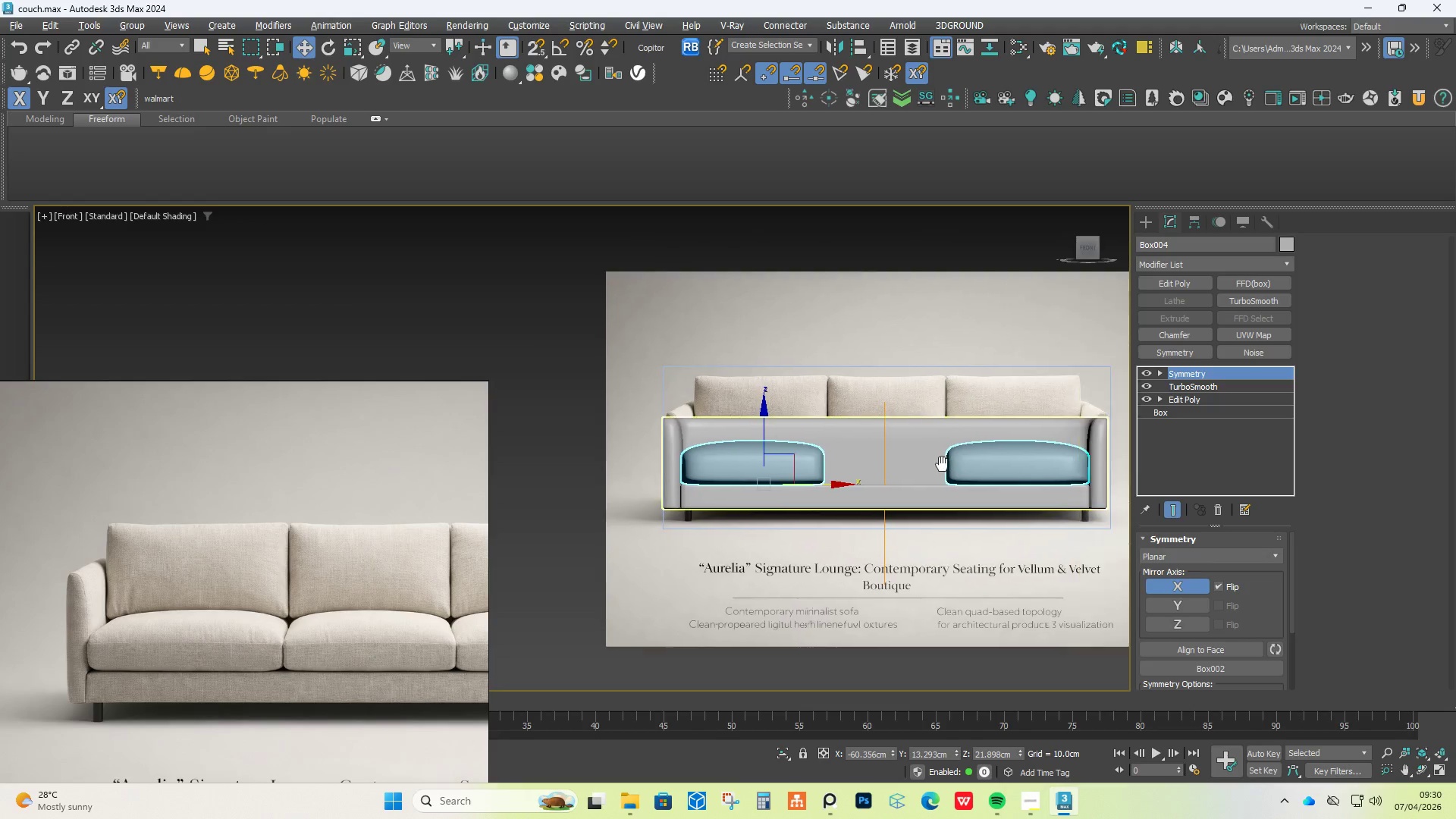 
scroll: coordinate [890, 488], scroll_direction: up, amount: 3.0
 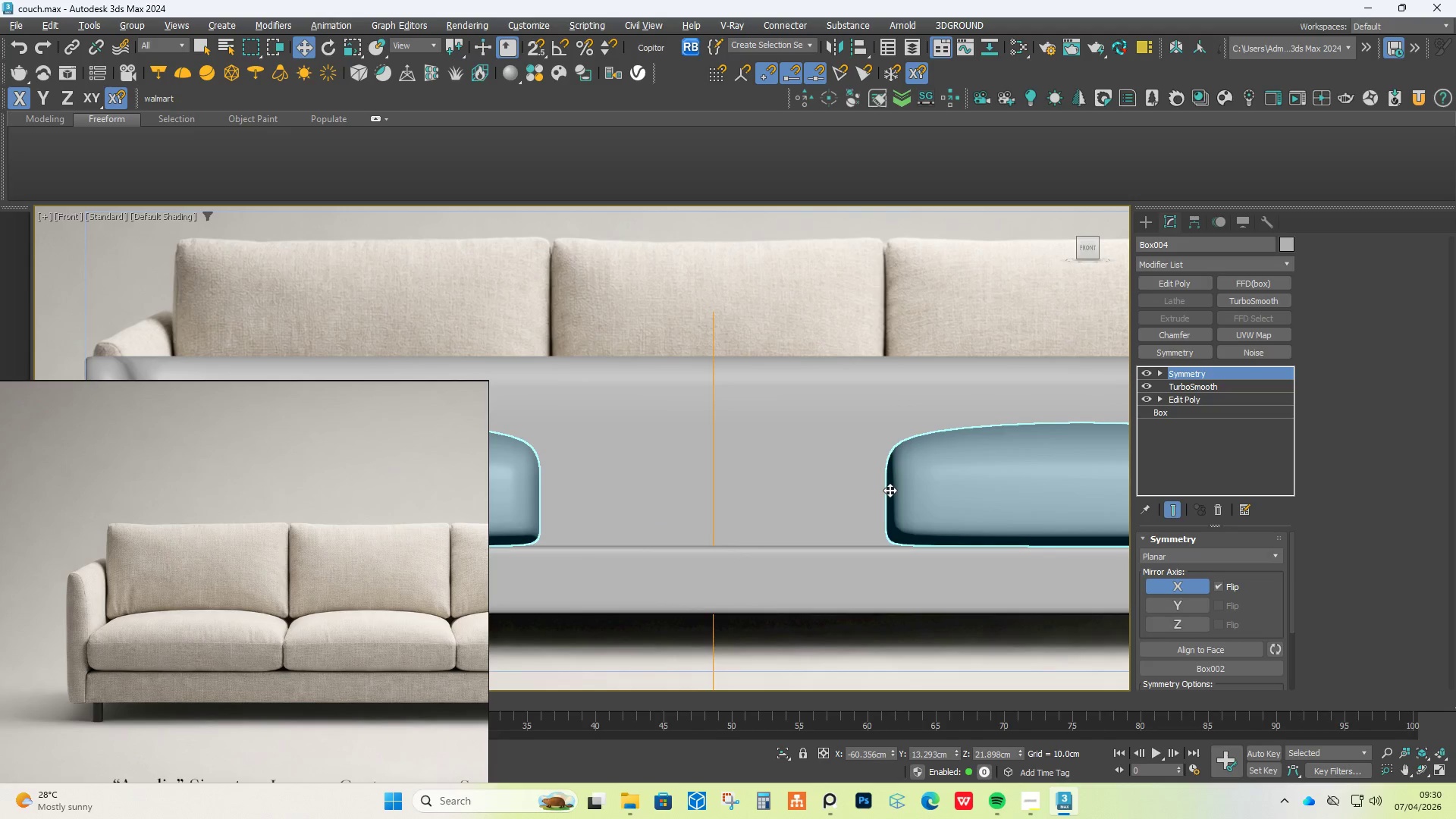 
scroll: coordinate [890, 490], scroll_direction: down, amount: 1.0
 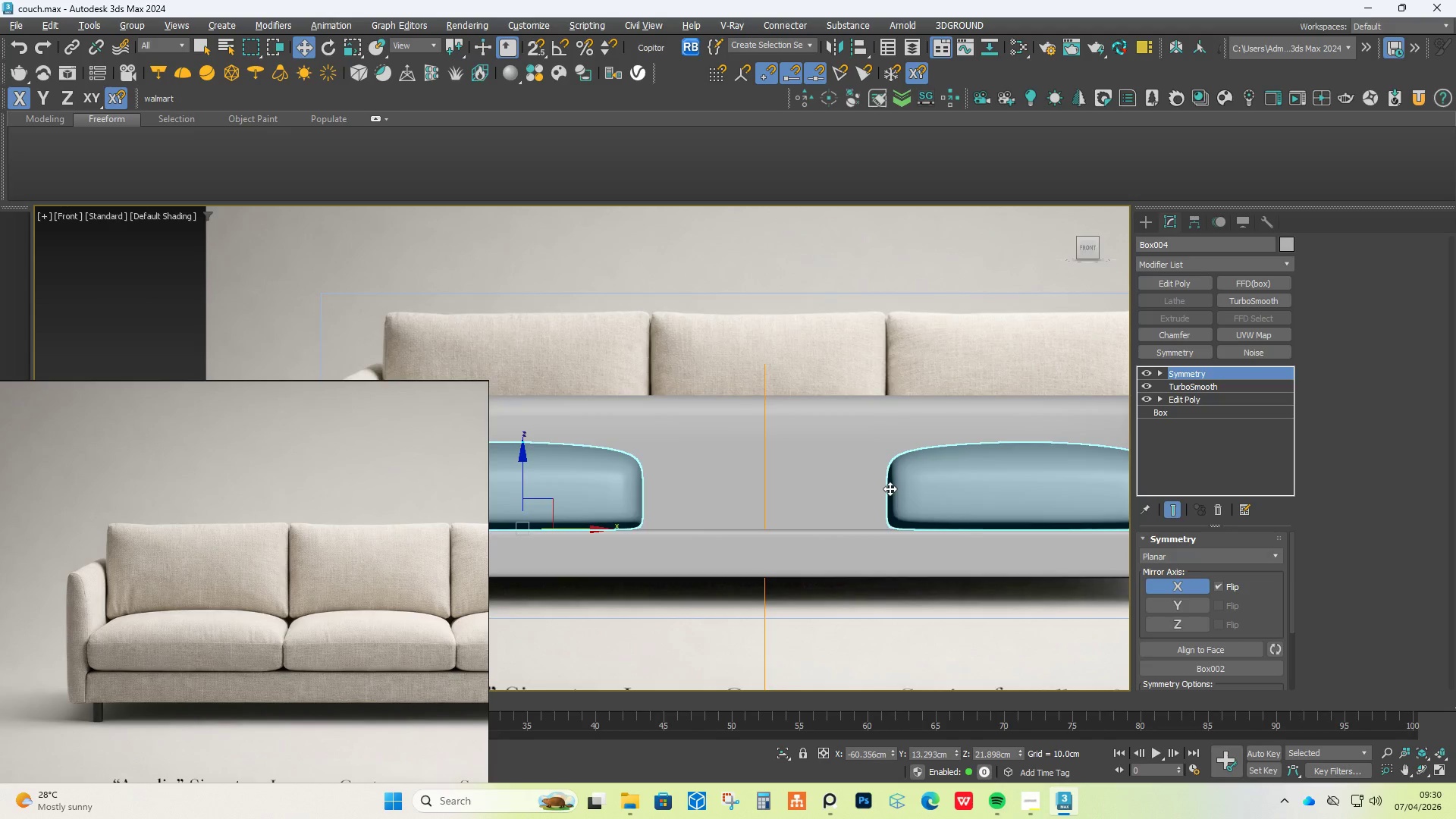 
hold_key(key=AltLeft, duration=1.5)
 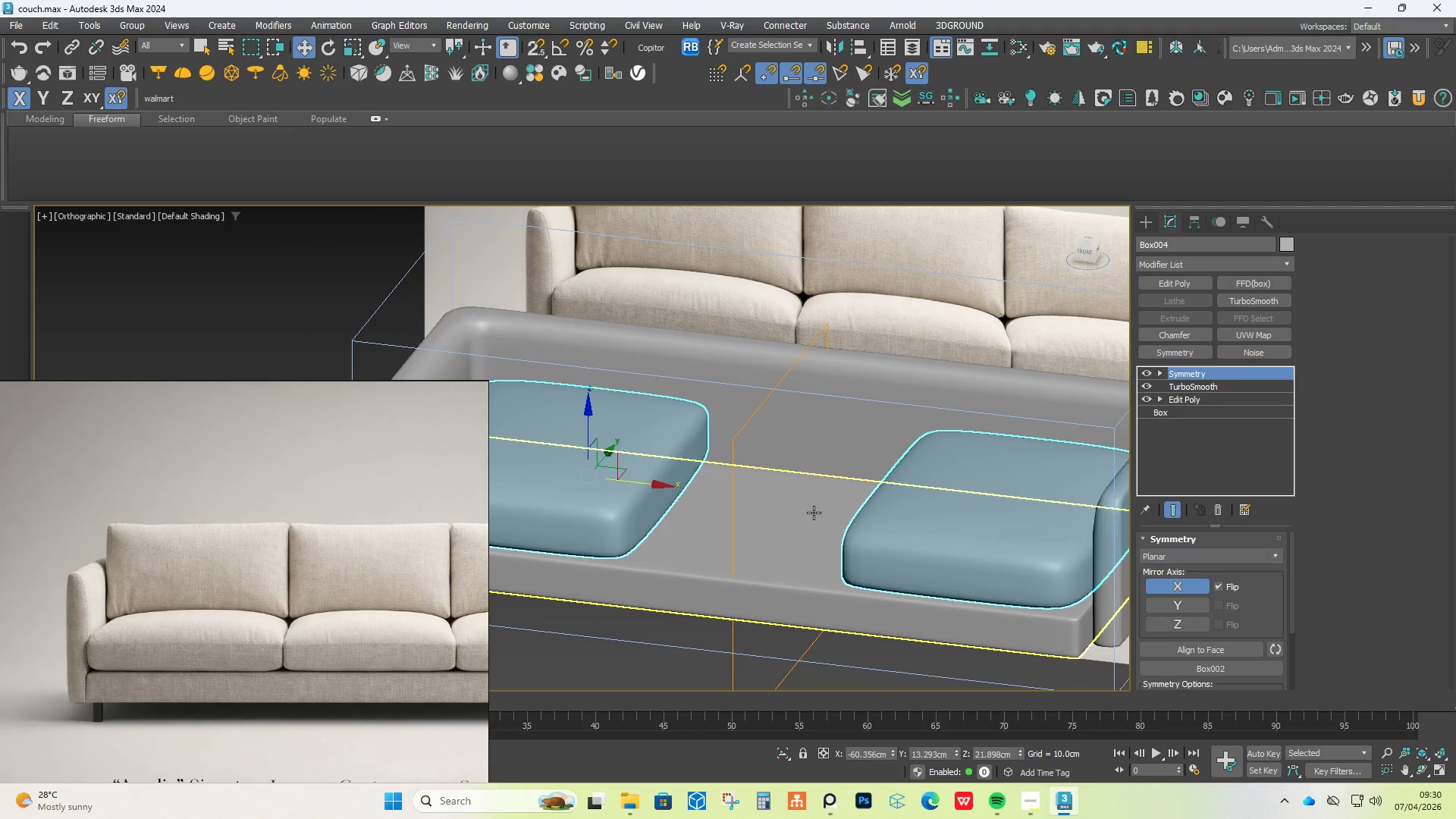 
hold_key(key=AltLeft, duration=0.33)
scroll: coordinate [853, 516], scroll_direction: down, amount: 1.0
 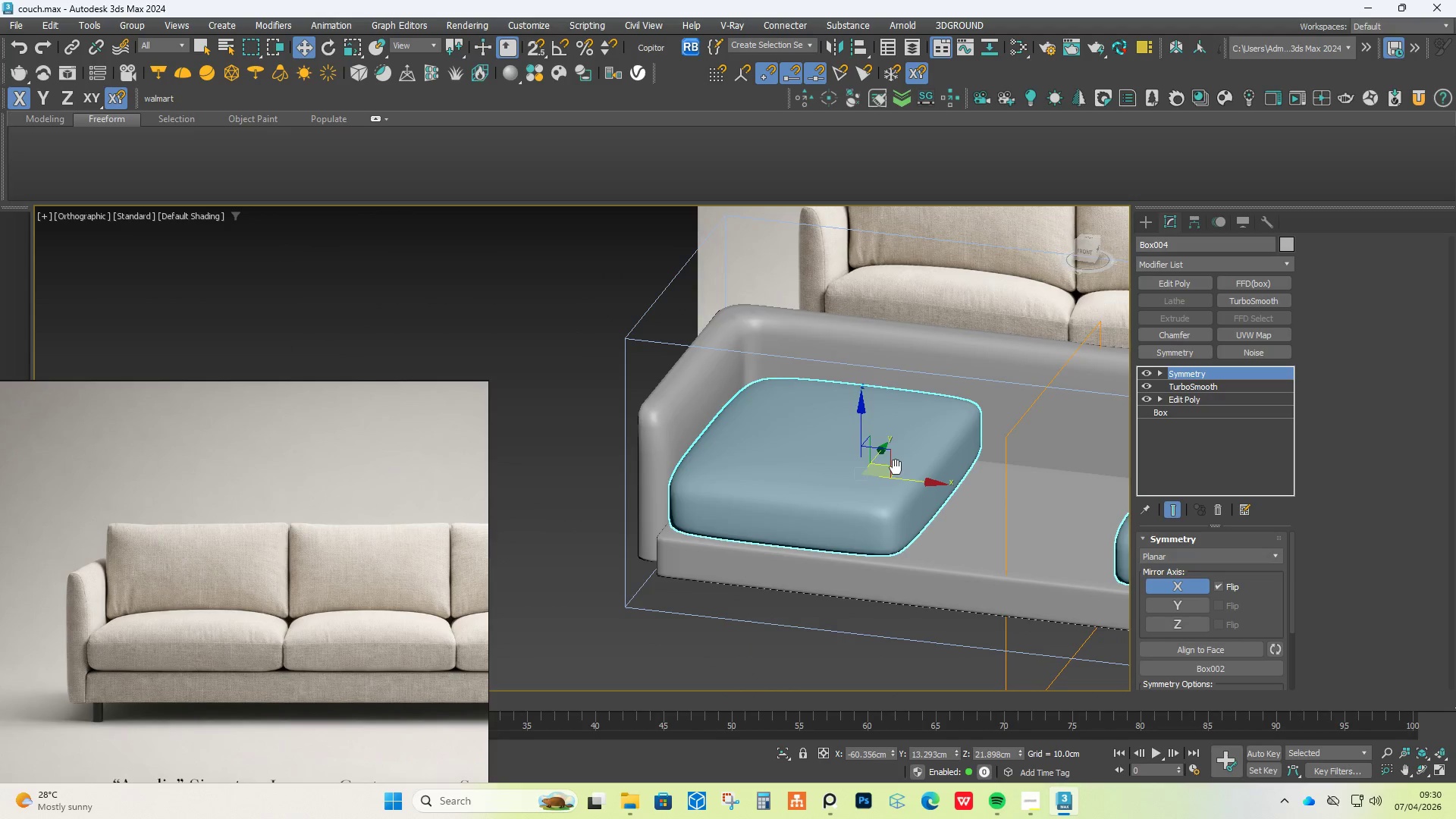 
left_click([871, 326])
 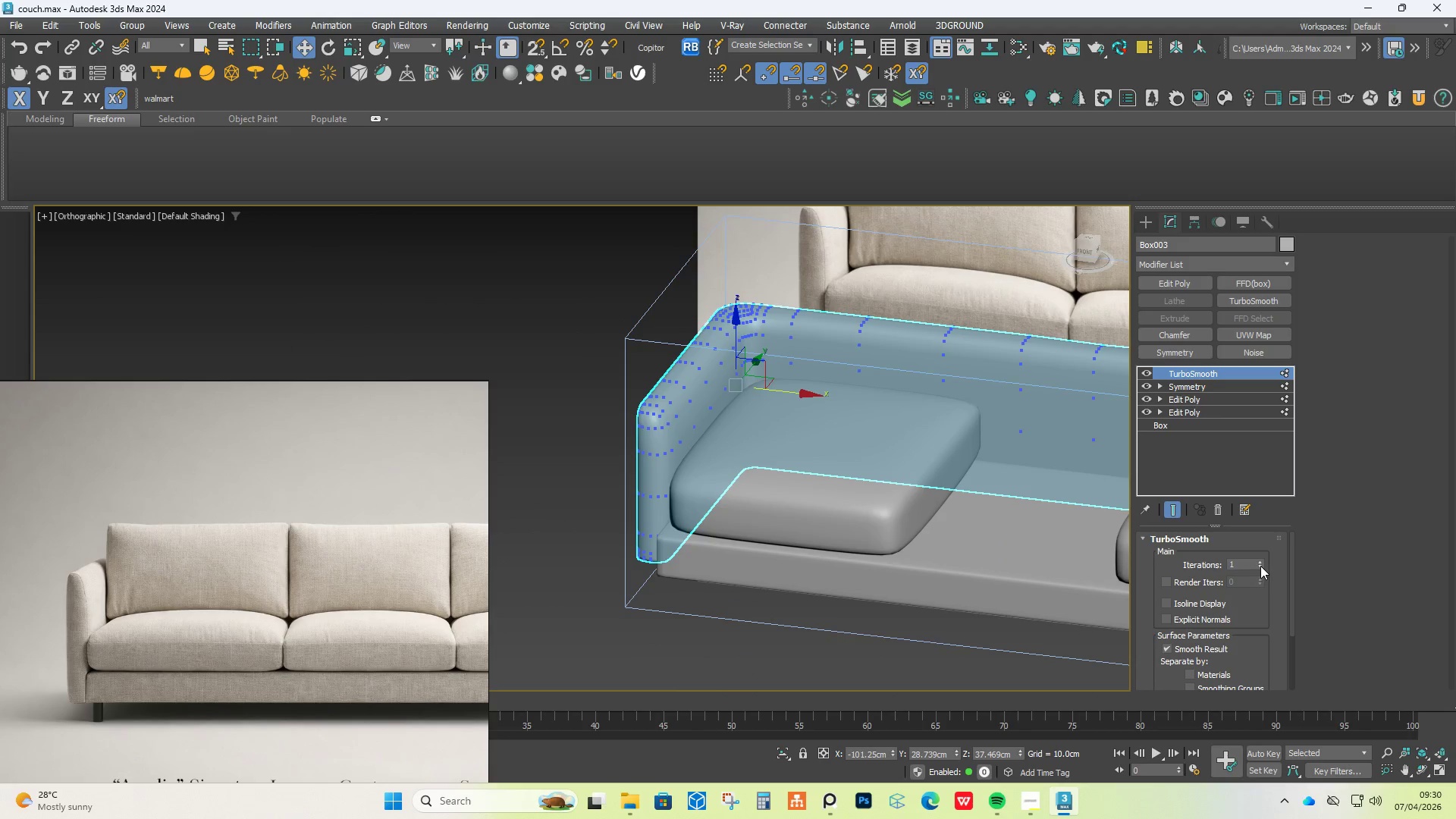 
left_click([1260, 566])
 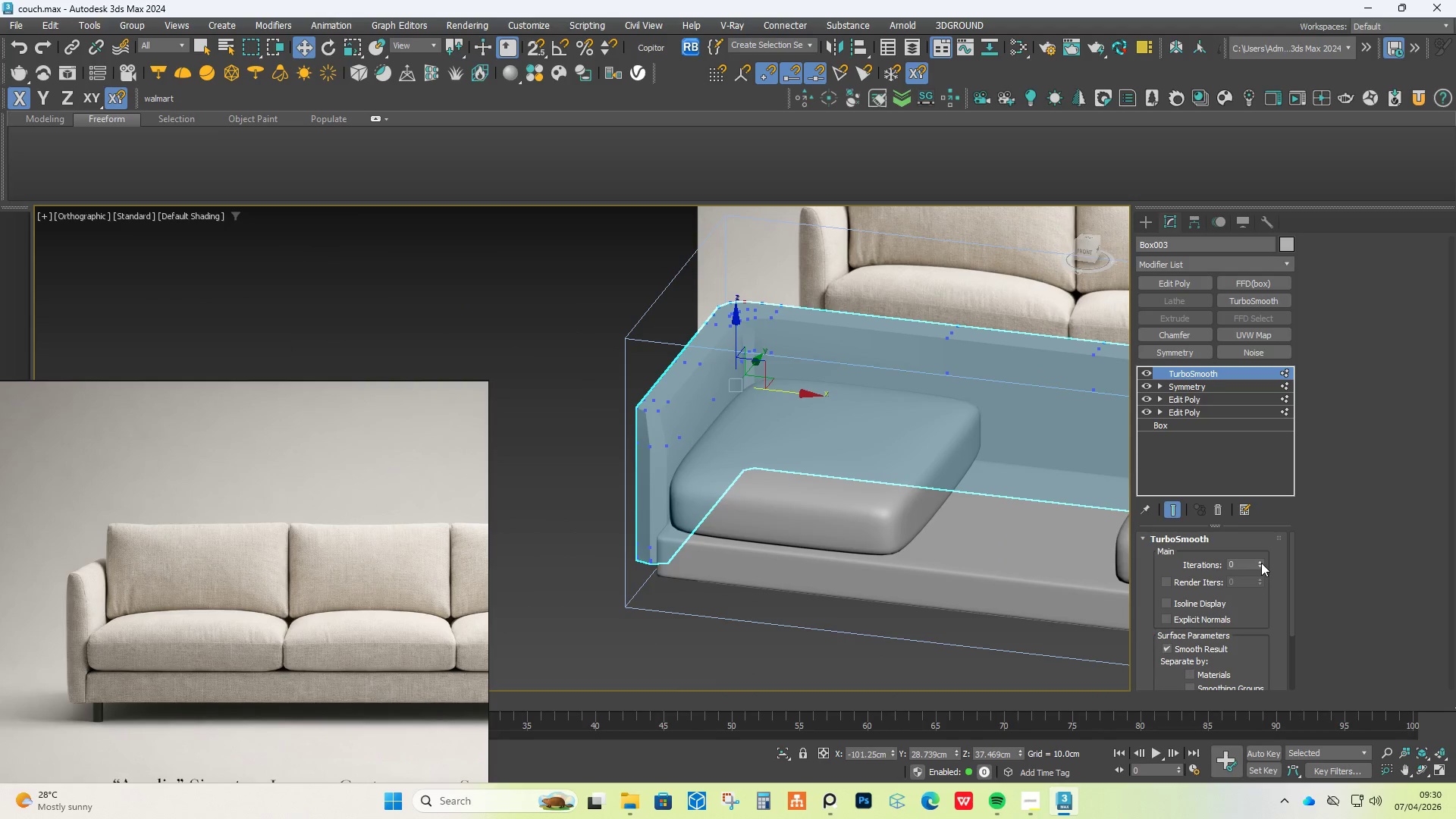 
double_click([1261, 563])
 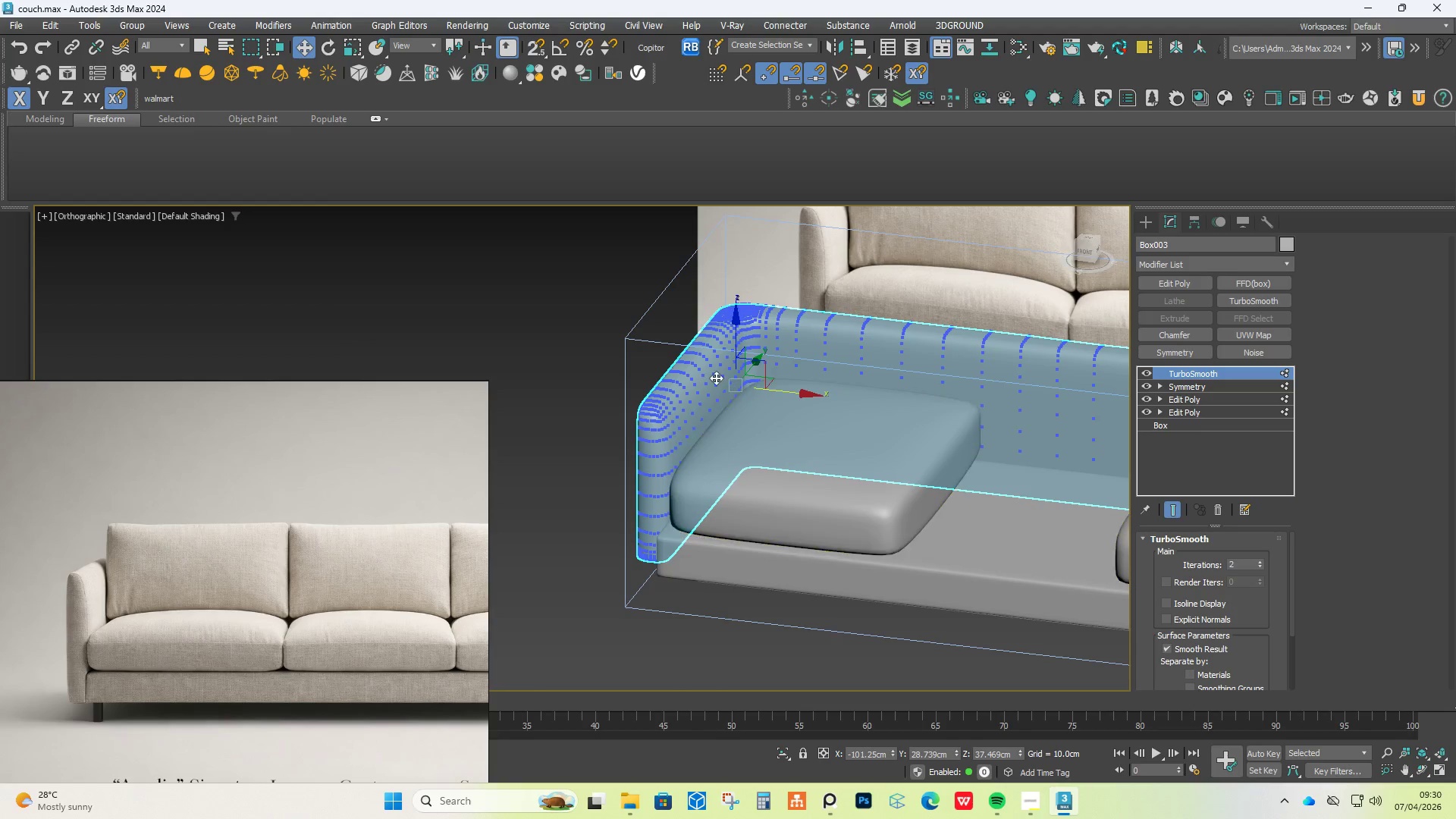 
scroll: coordinate [717, 378], scroll_direction: up, amount: 3.0
 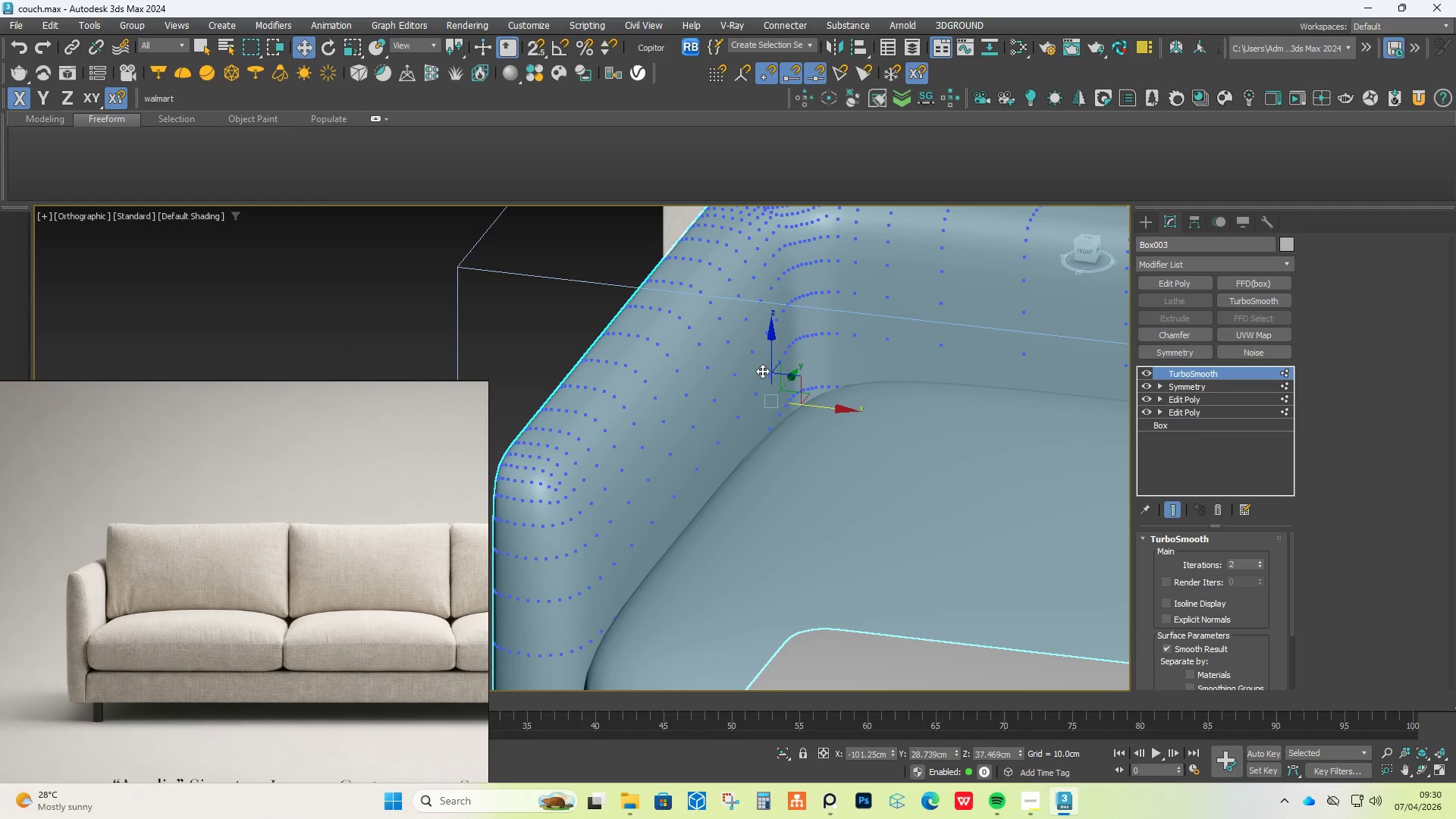 
key(F4)
 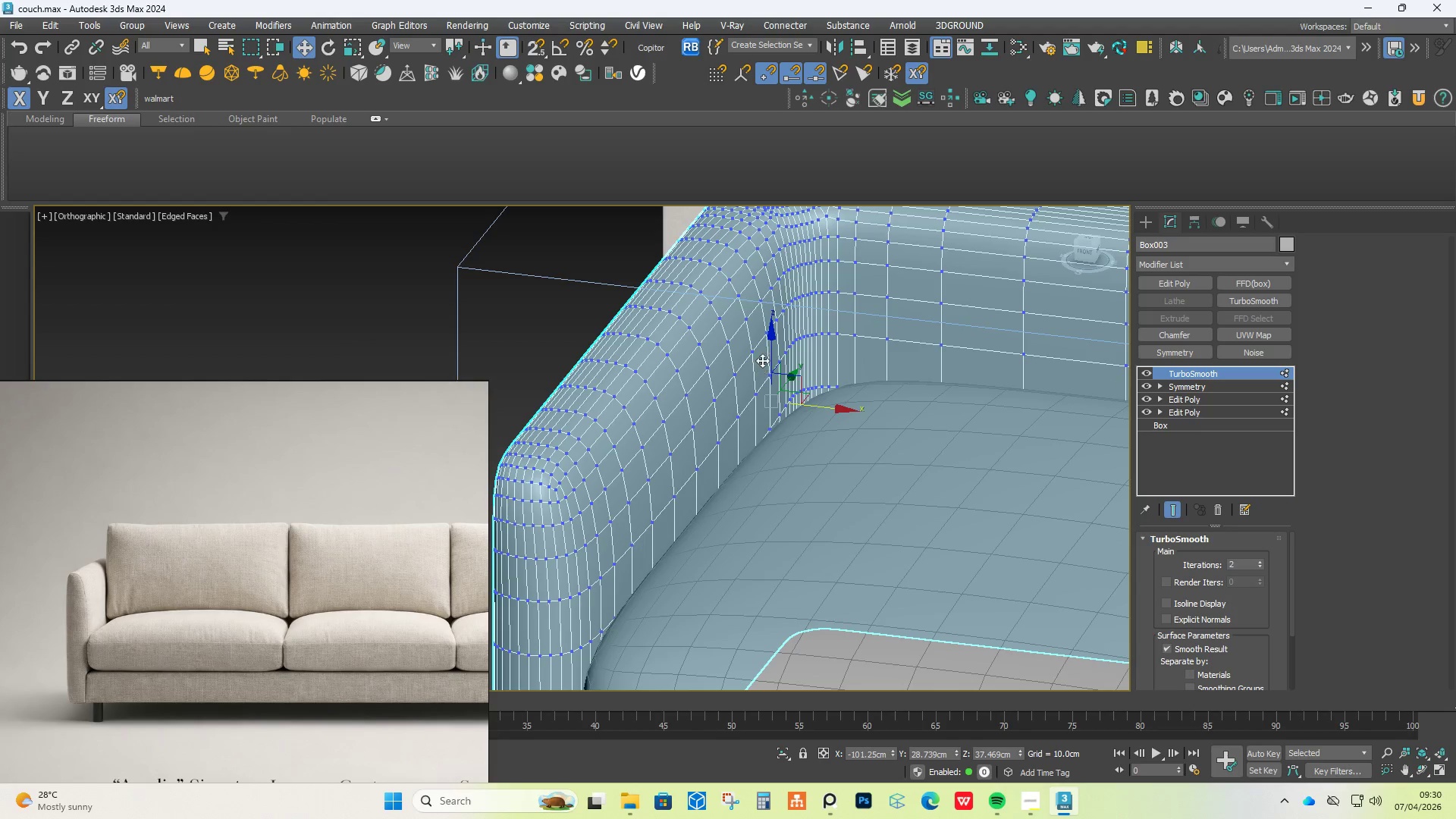 
scroll: coordinate [759, 334], scroll_direction: down, amount: 3.0
 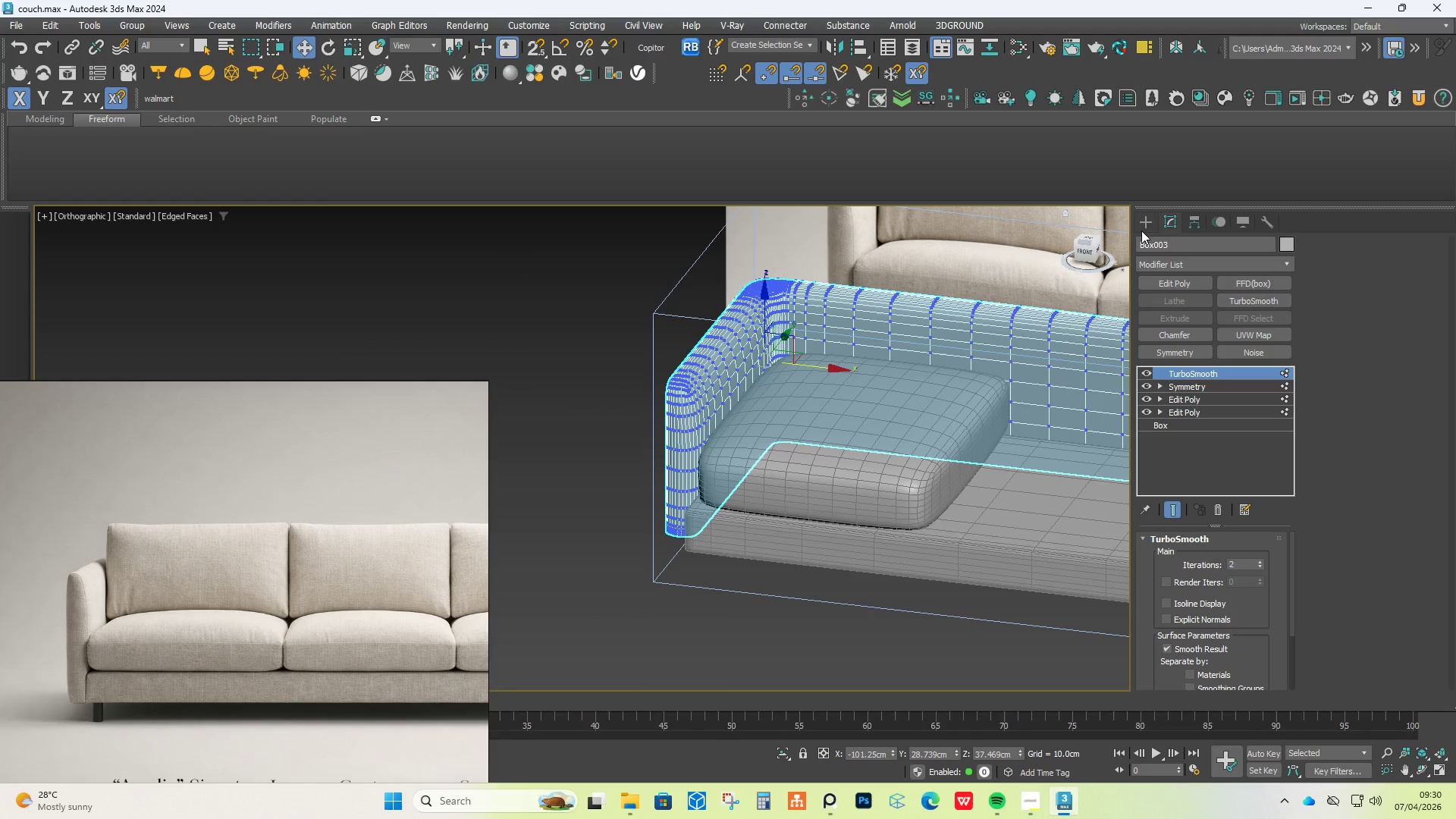 
left_click([1145, 228])
 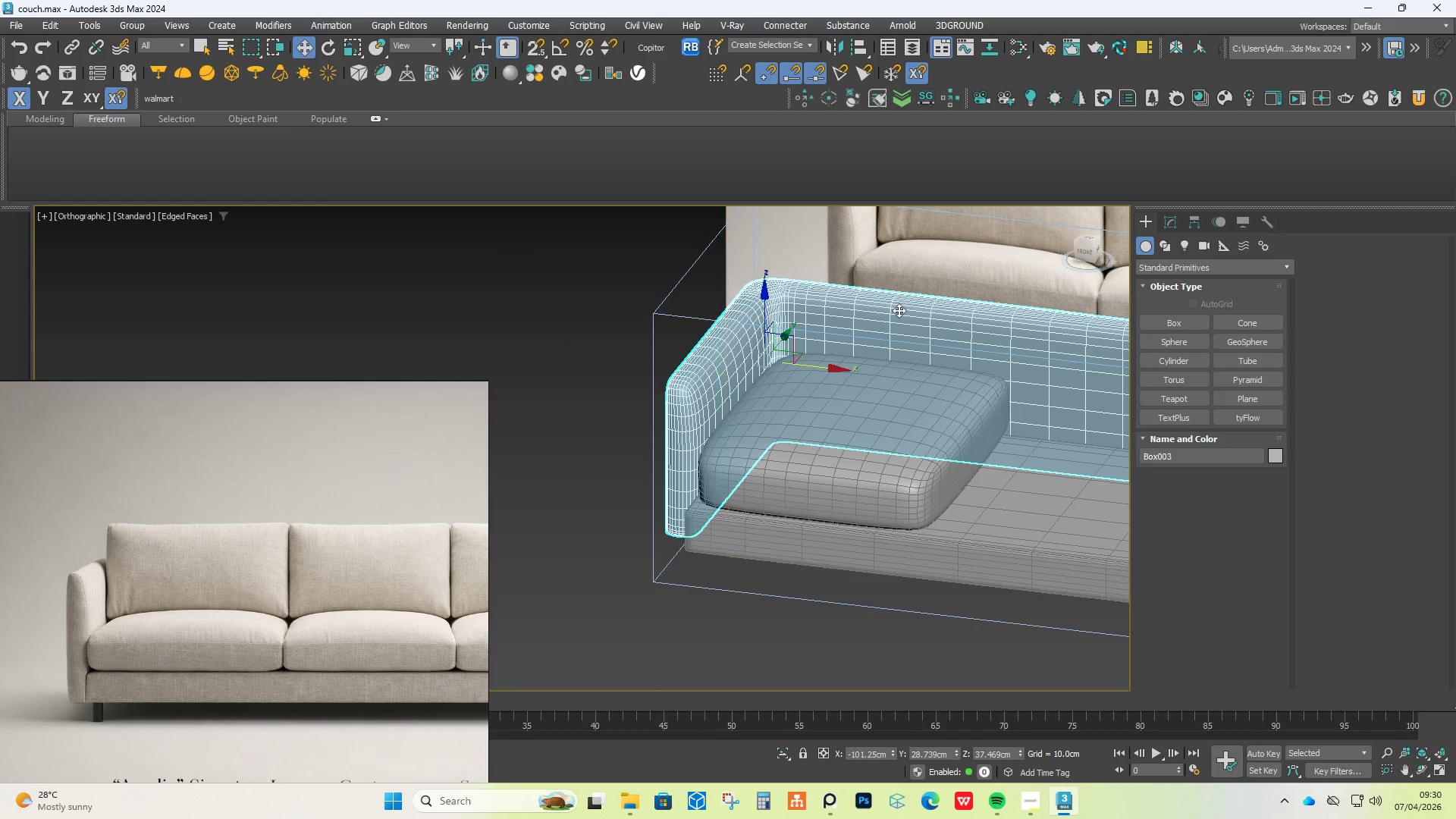 
scroll: coordinate [885, 314], scroll_direction: down, amount: 3.0
 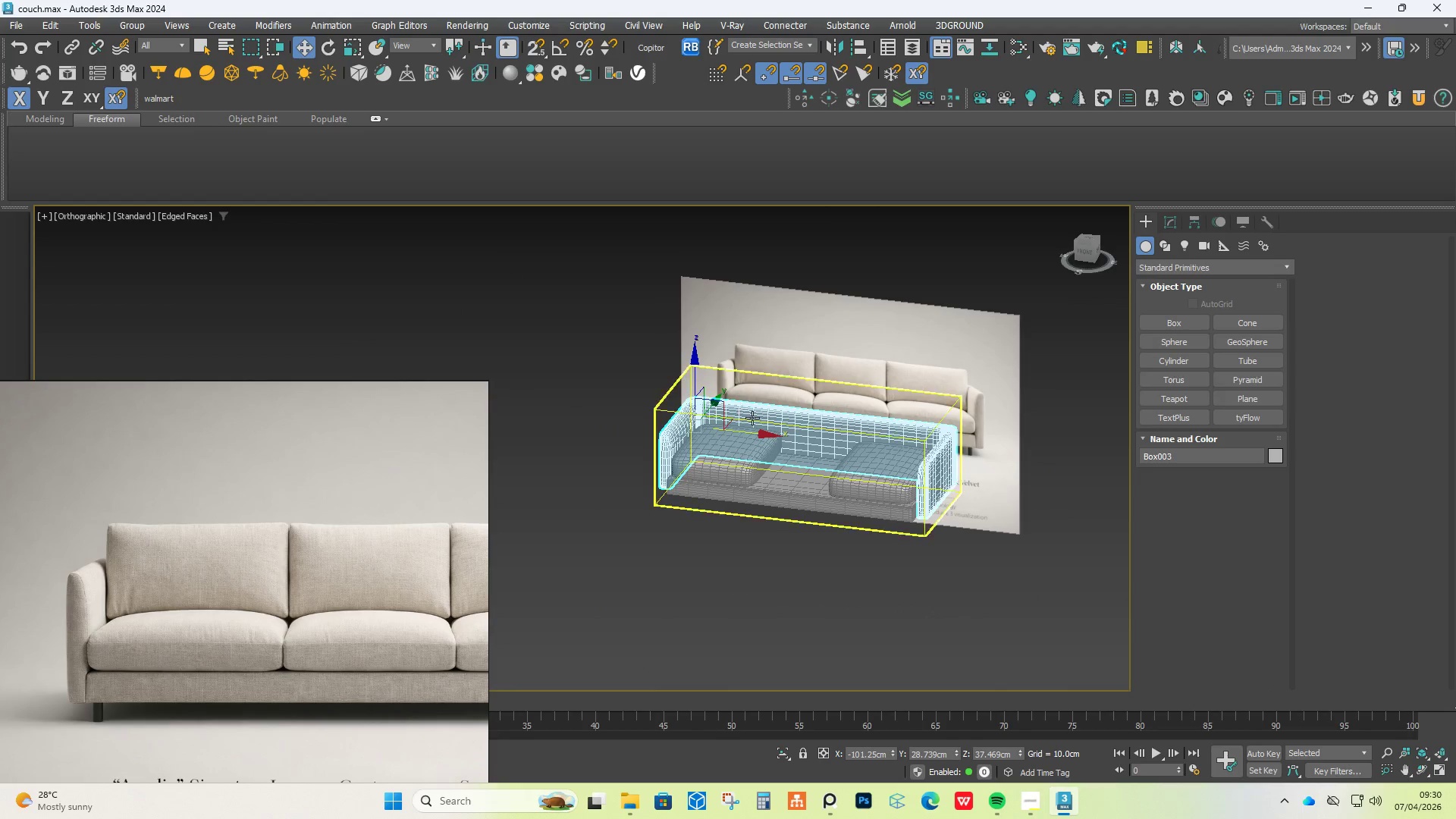 
key(F4)
 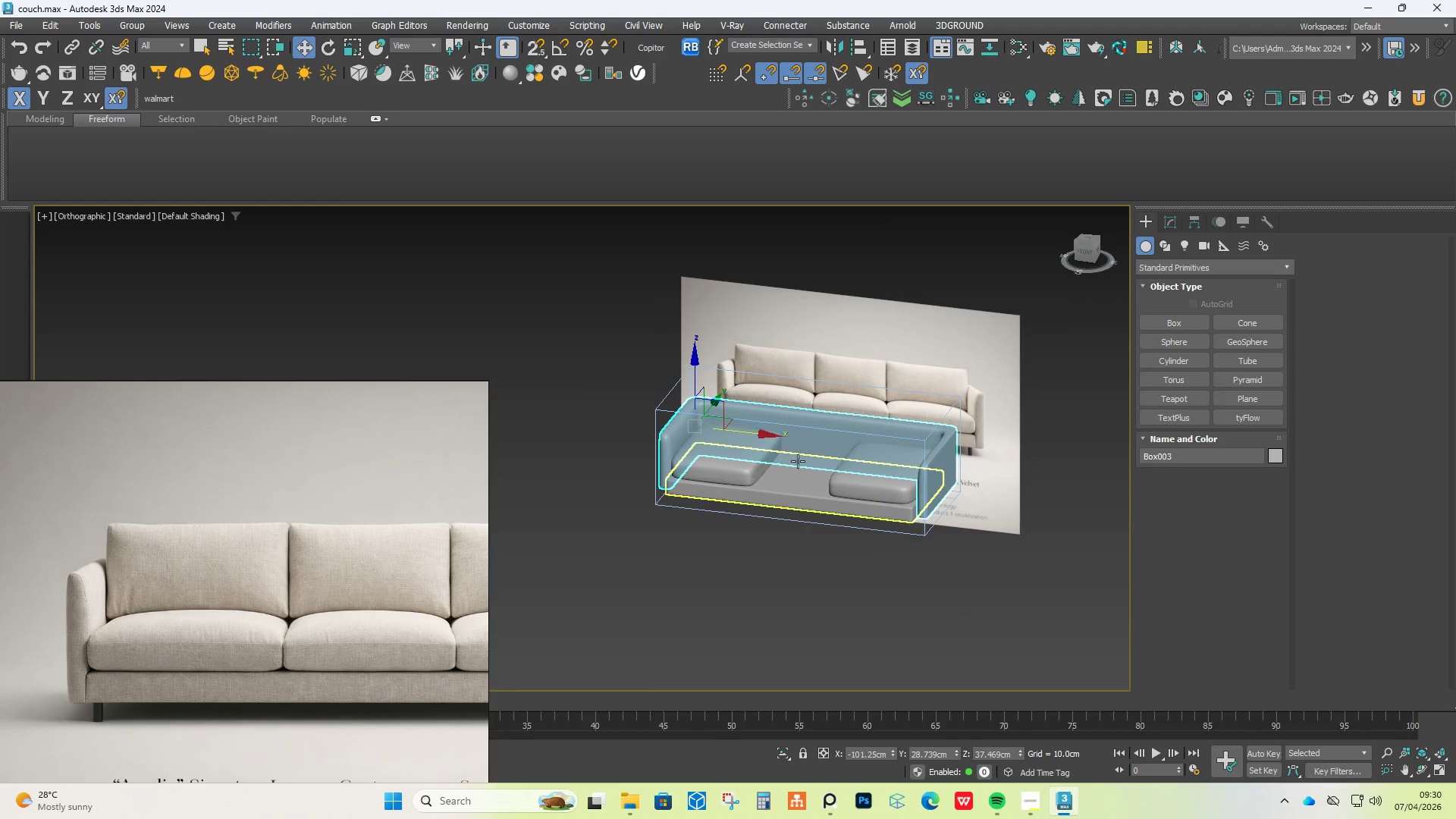 
scroll: coordinate [792, 509], scroll_direction: up, amount: 3.0
 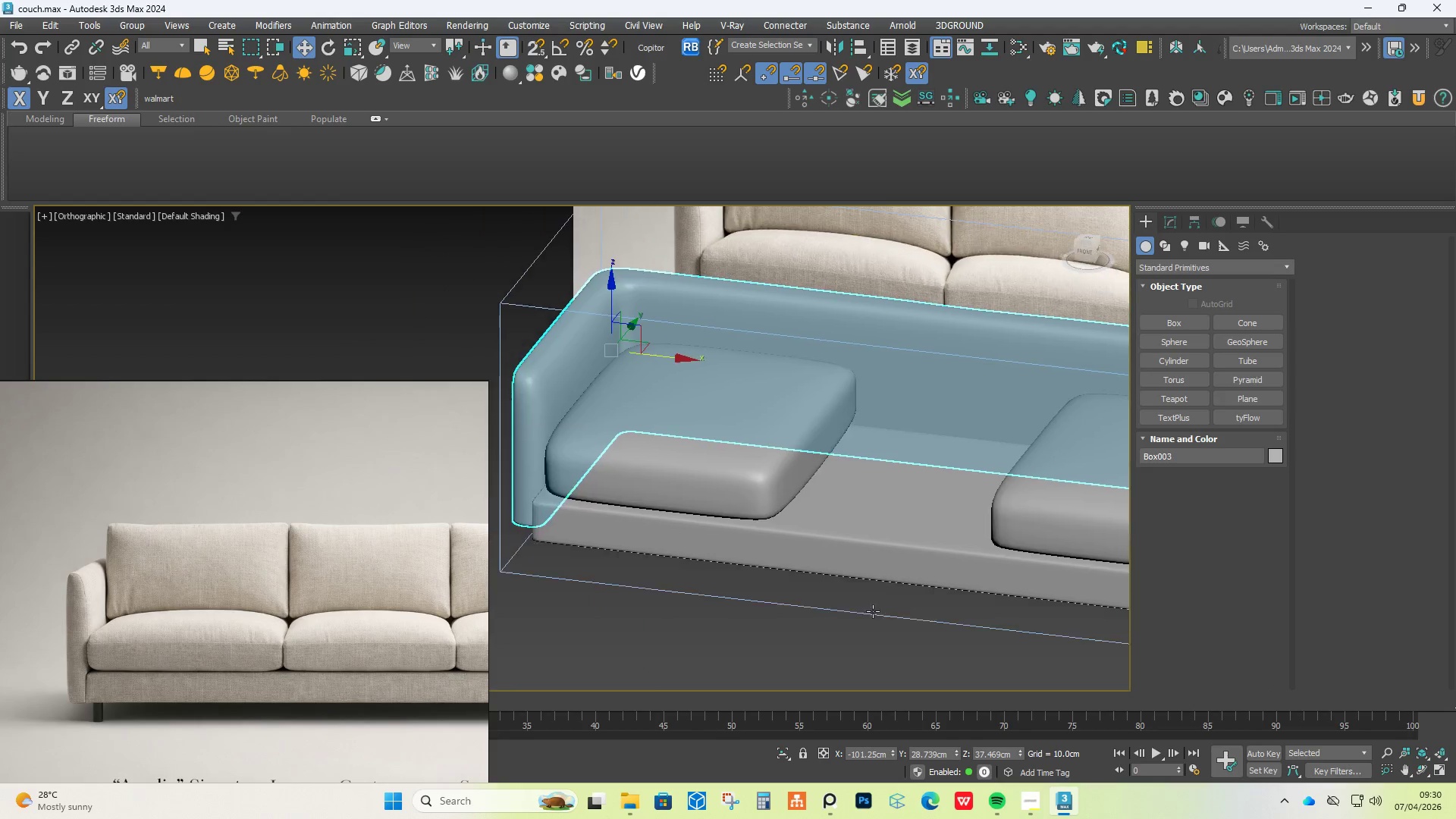 
left_click([809, 661])
 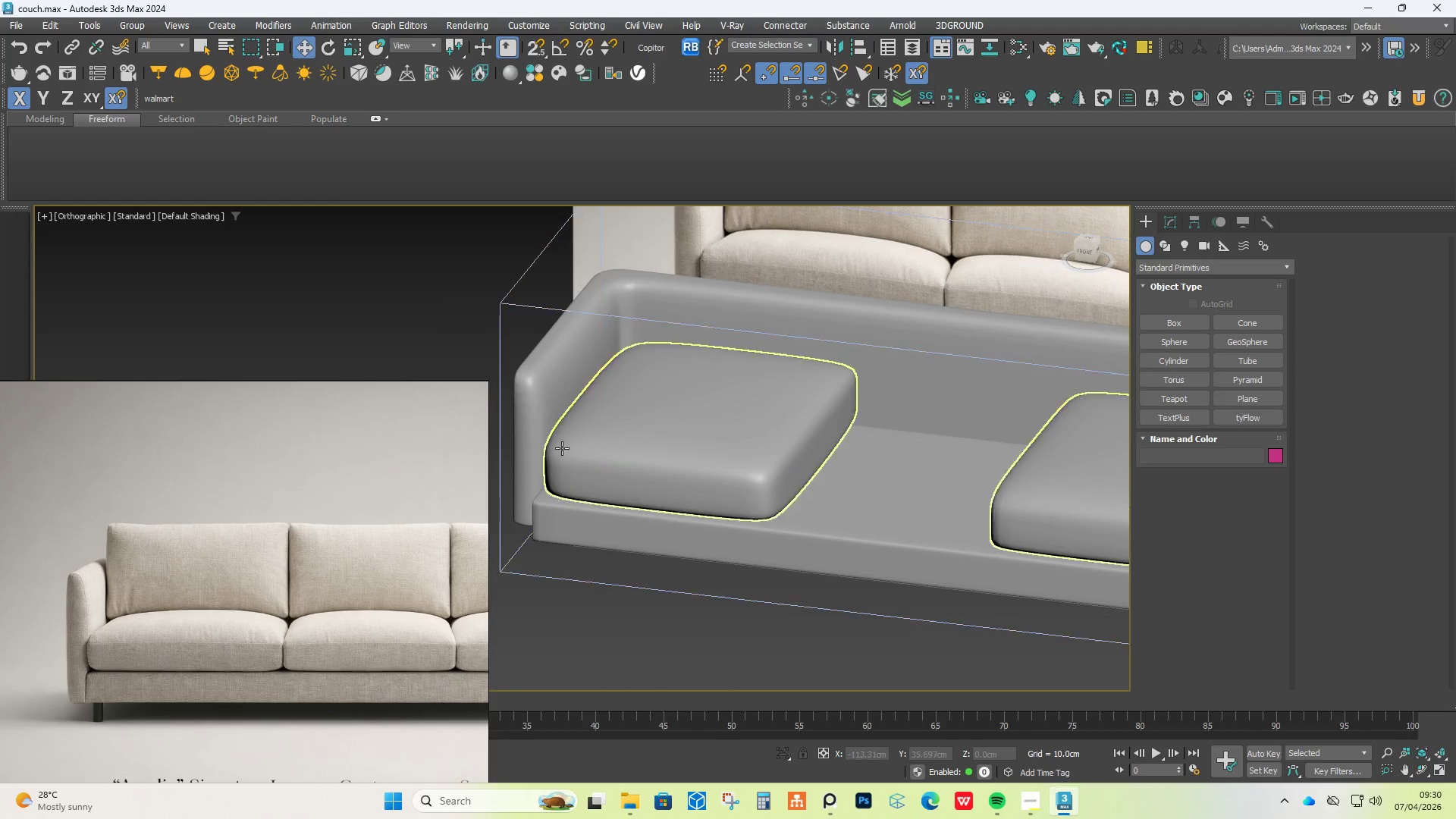 
hold_key(key=AltLeft, duration=1.19)
 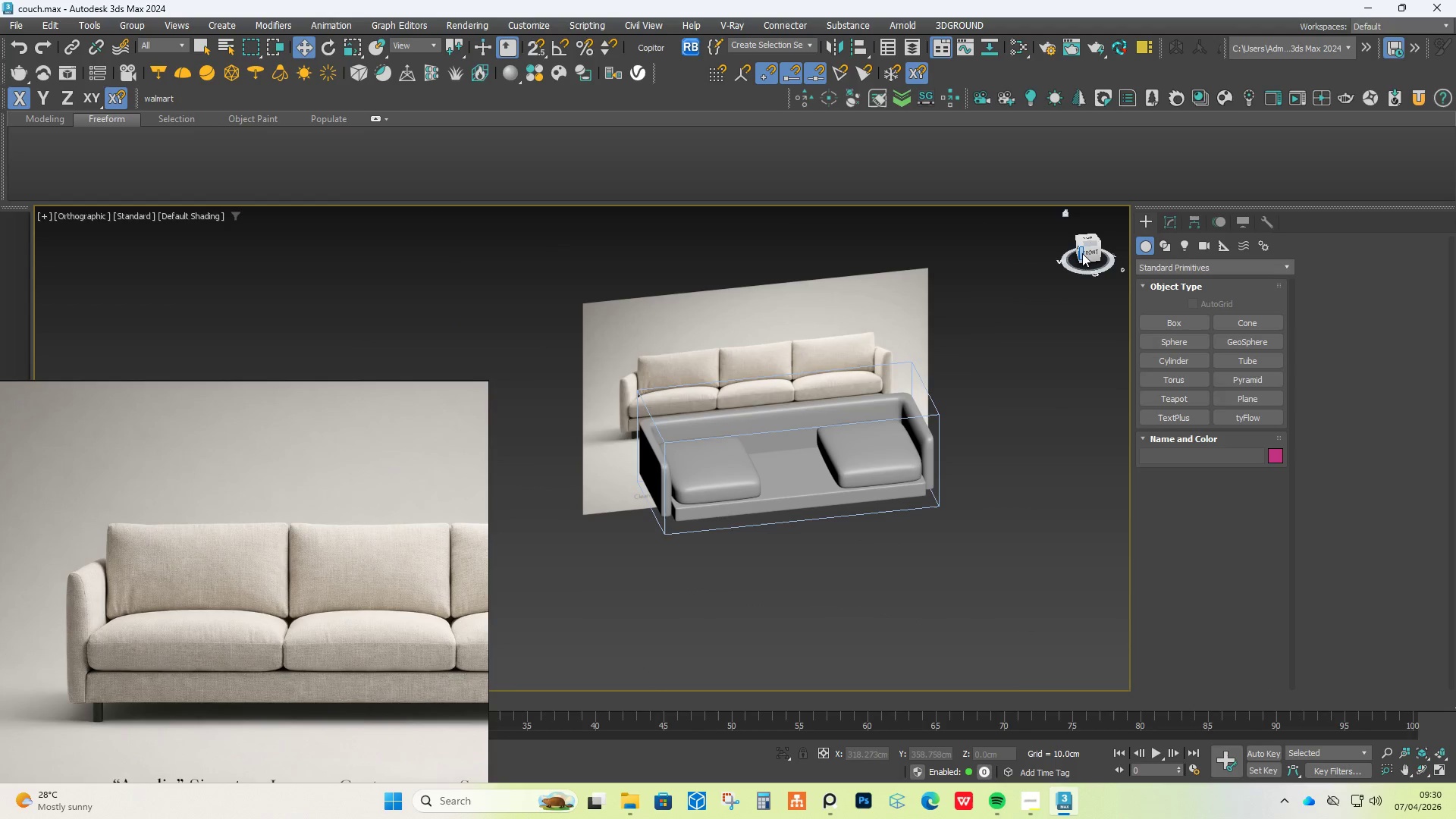 
scroll: coordinate [544, 433], scroll_direction: down, amount: 3.0
 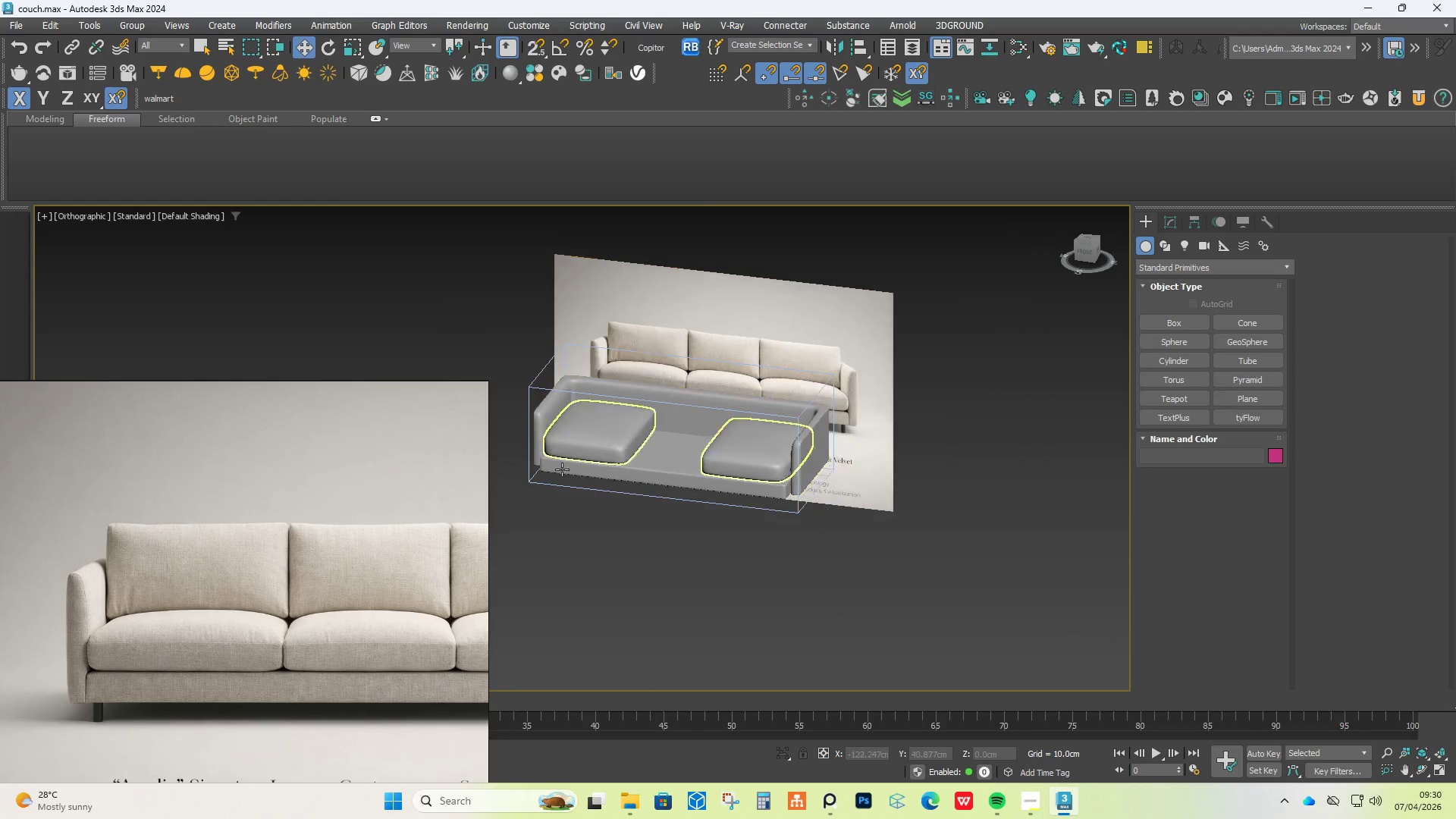 
left_click([1092, 253])
 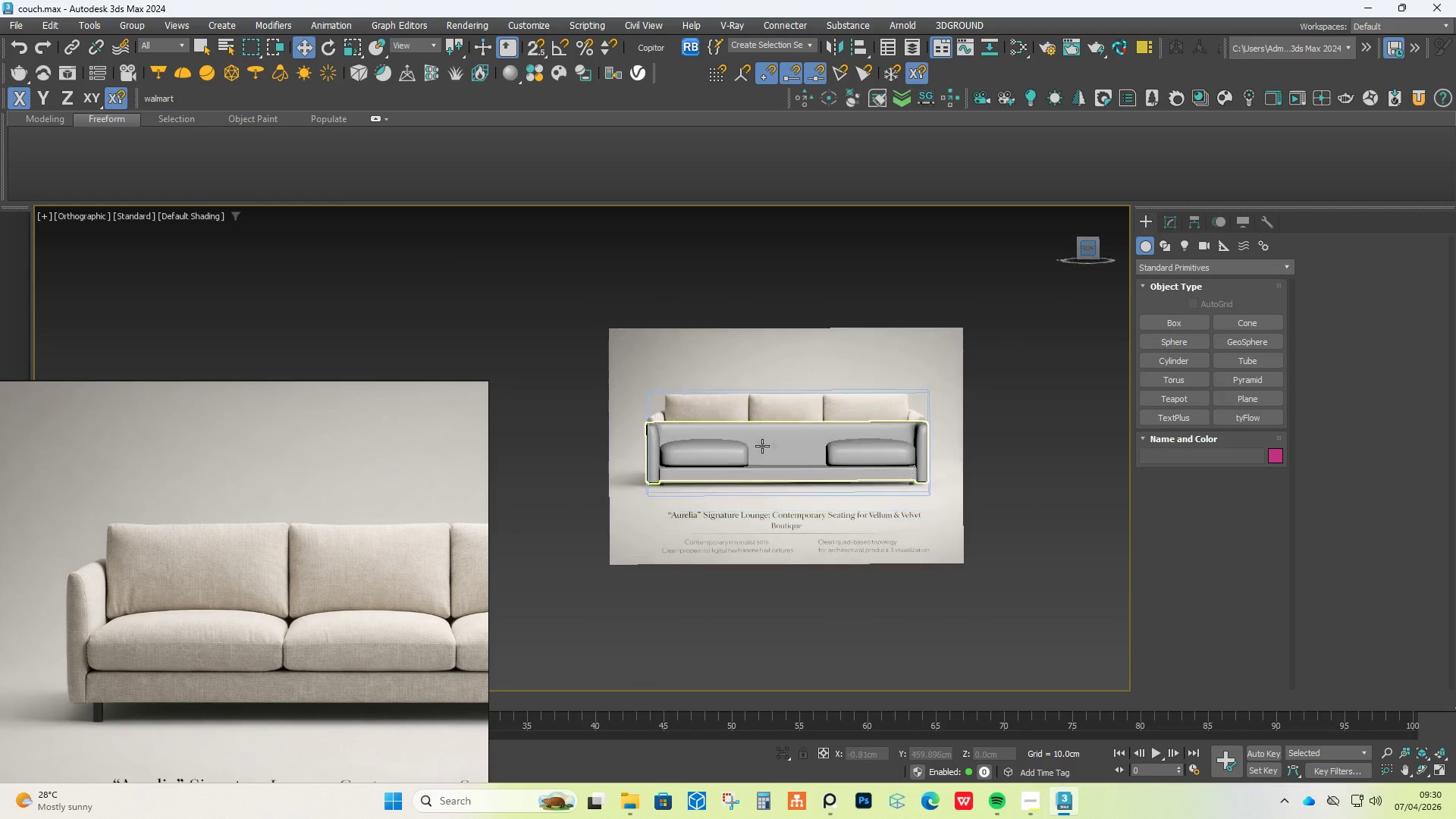 
scroll: coordinate [758, 453], scroll_direction: up, amount: 3.0
 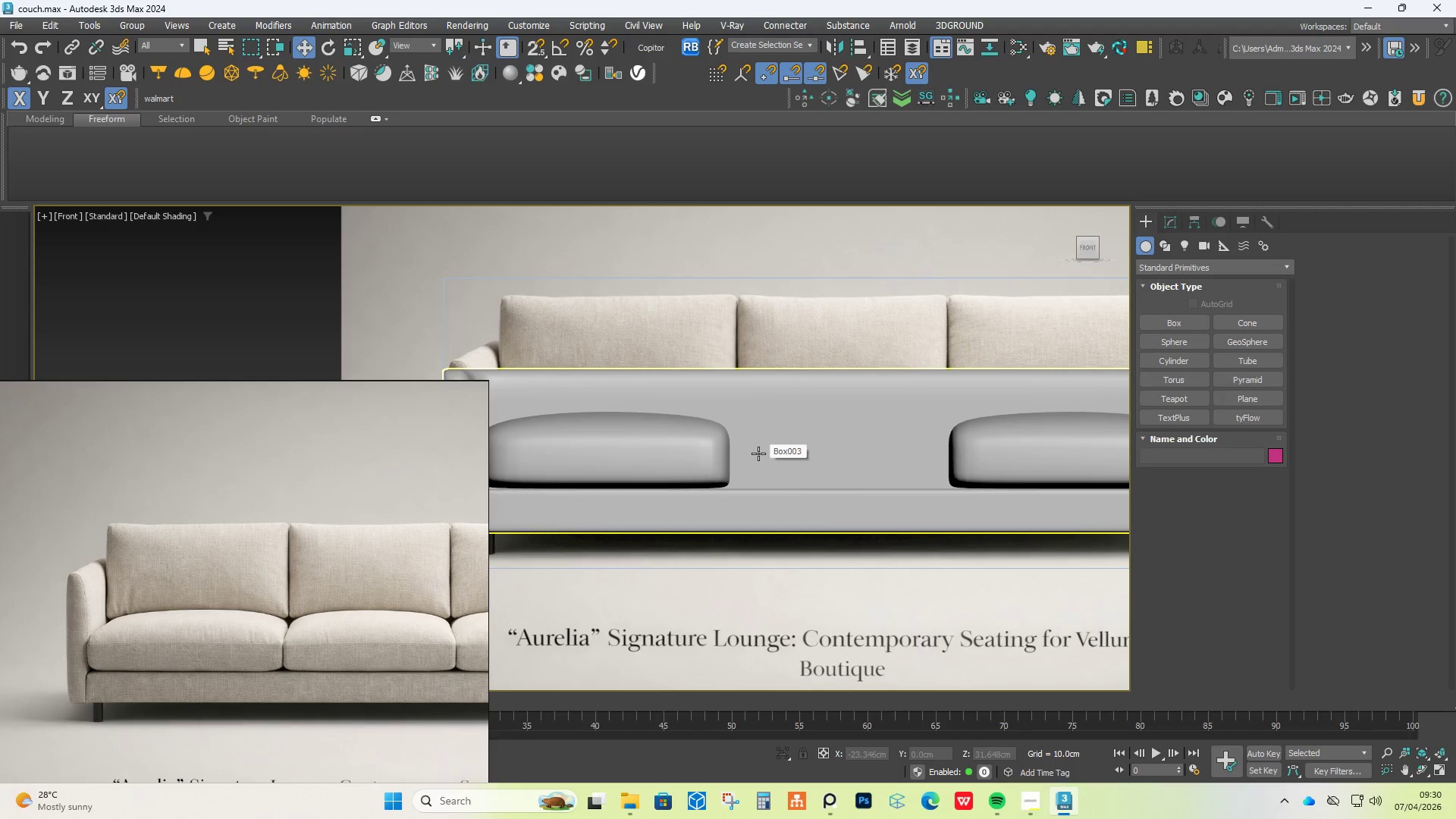 
scroll: coordinate [758, 453], scroll_direction: down, amount: 1.0
 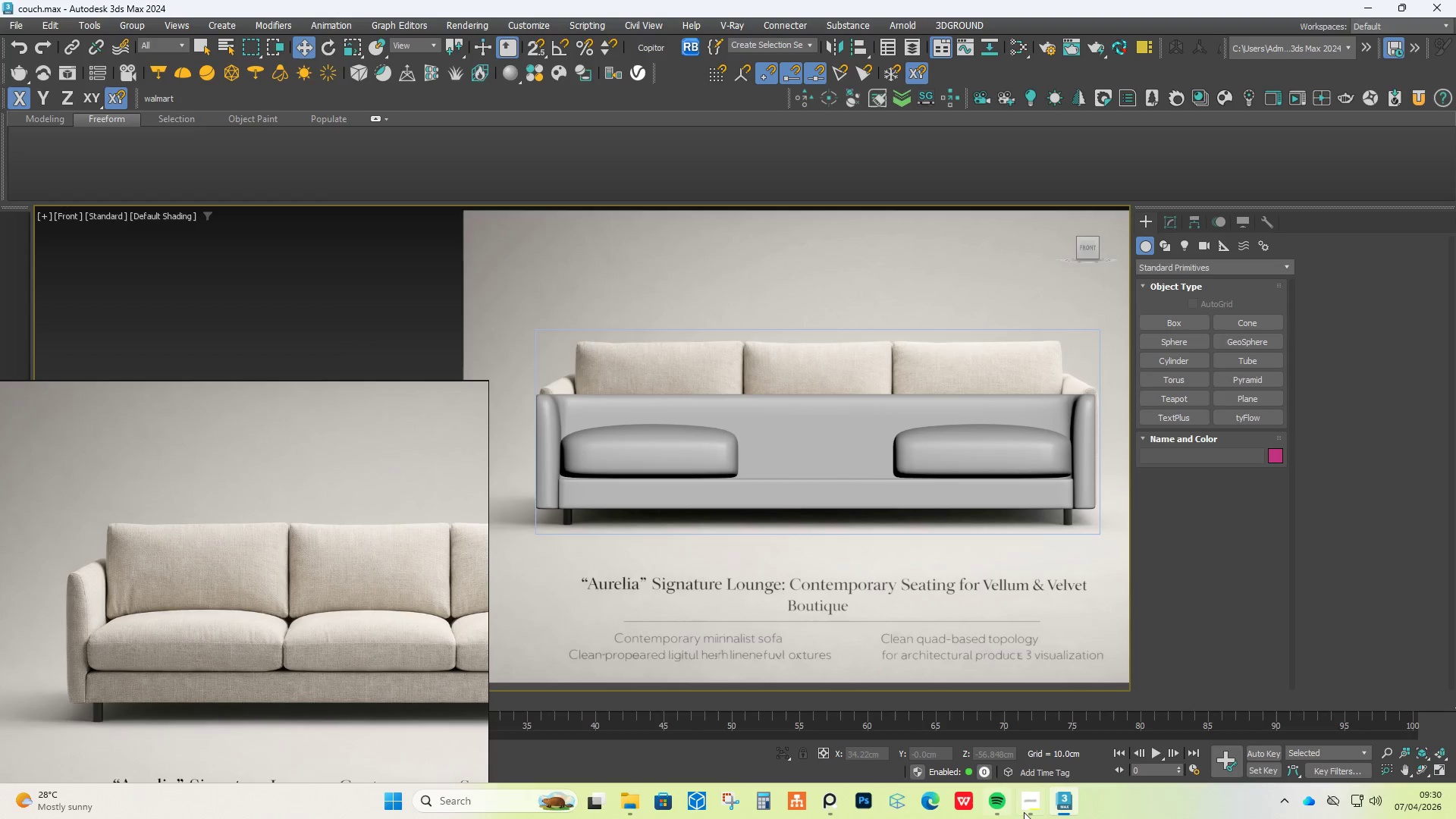 
left_click([1024, 812])